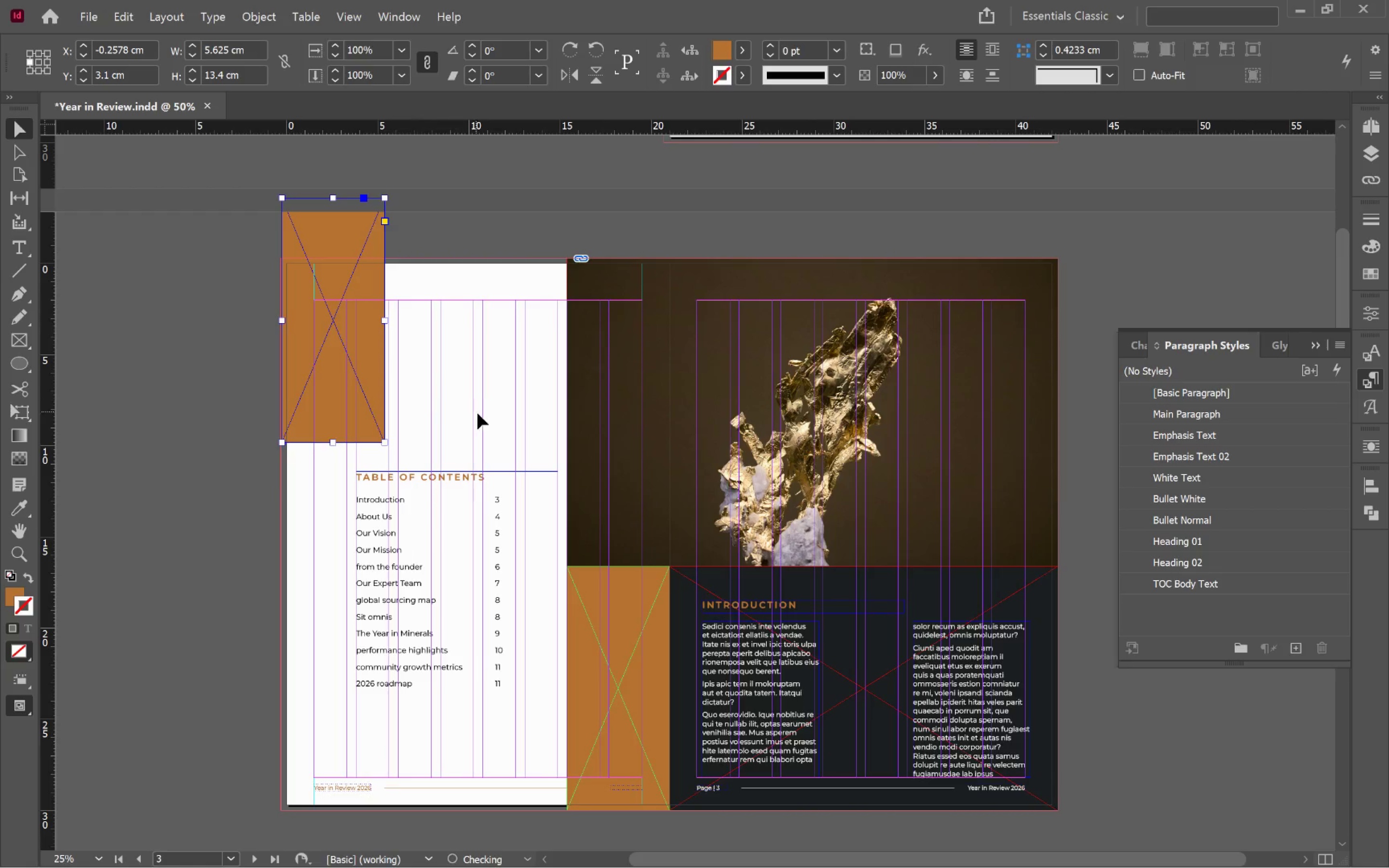 
hold_key(key=AltLeft, duration=2.76)
 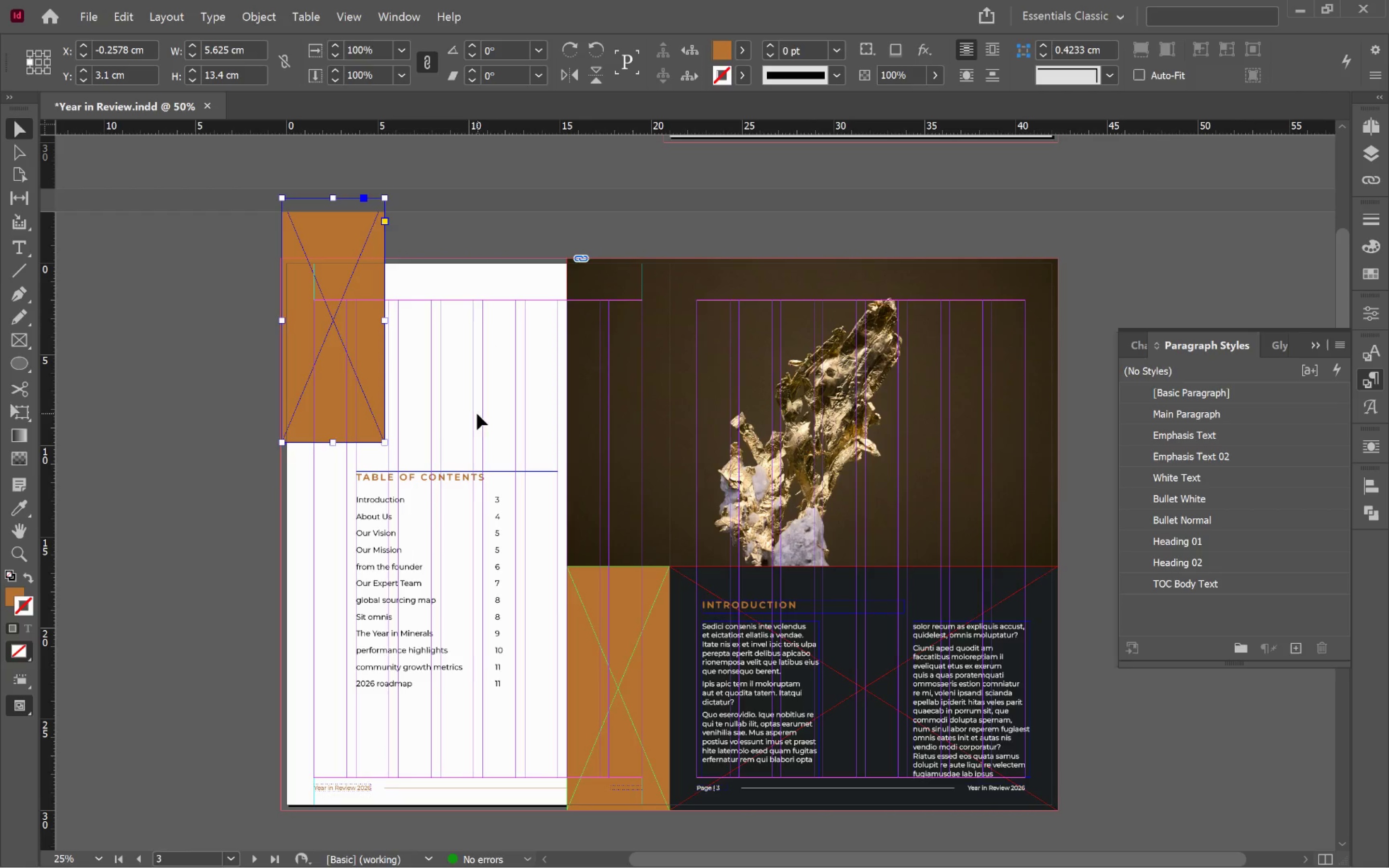 
left_click([470, 406])
 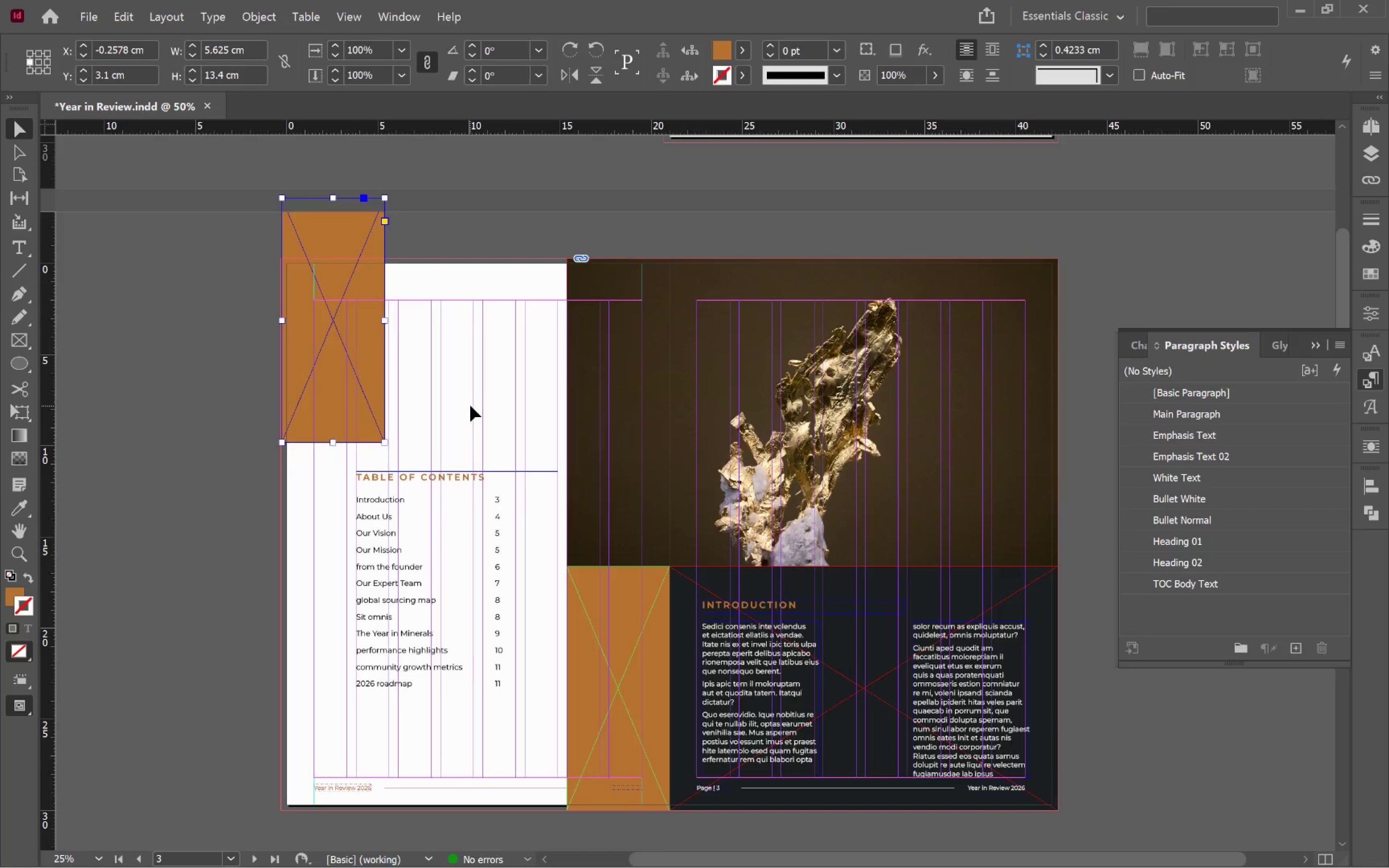 
key(W)
 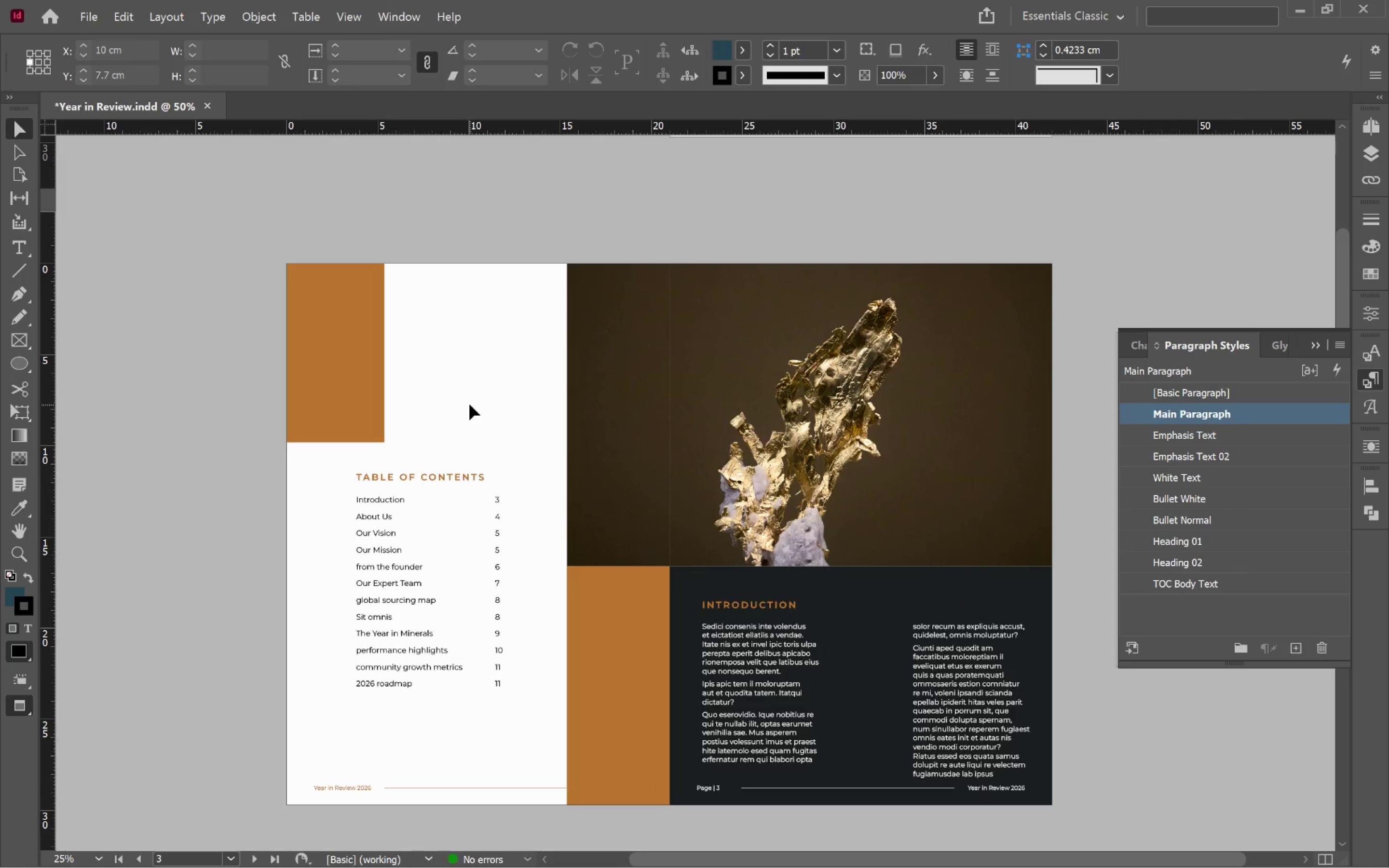 
hold_key(key=AltLeft, duration=0.61)
scroll: coordinate [396, 389], scroll_direction: up, amount: 2.0
 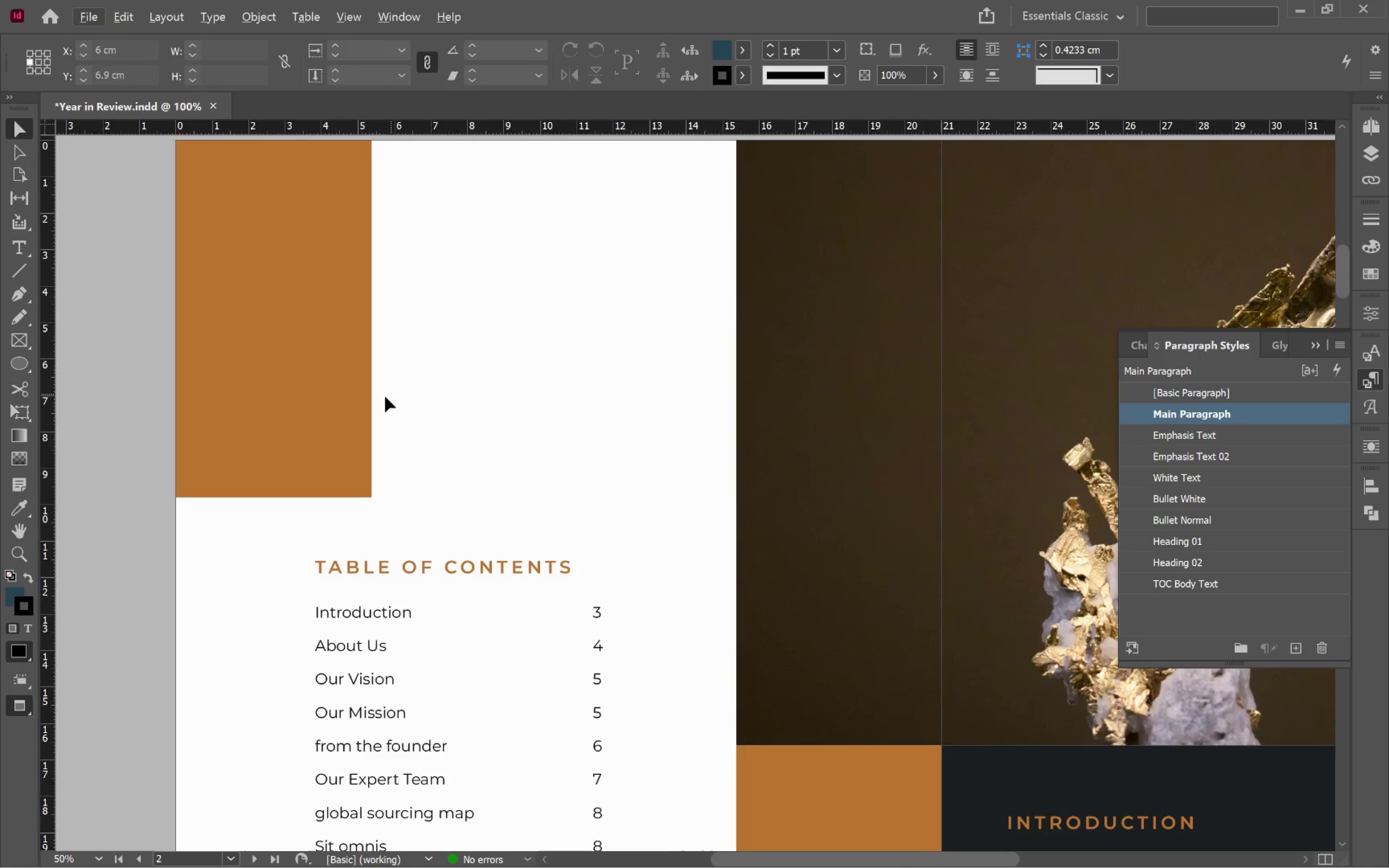 
left_click([321, 395])
 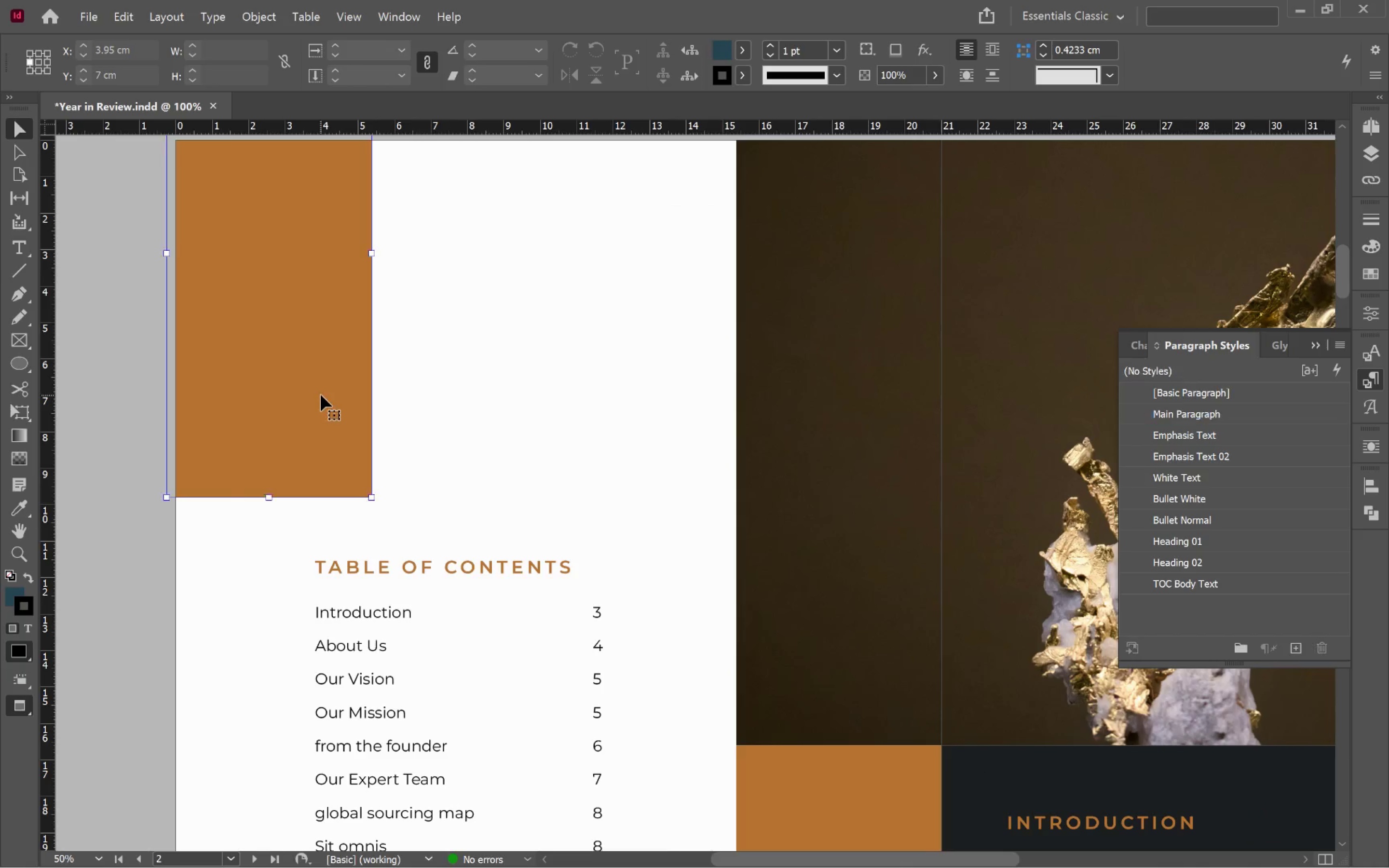 
key(W)
 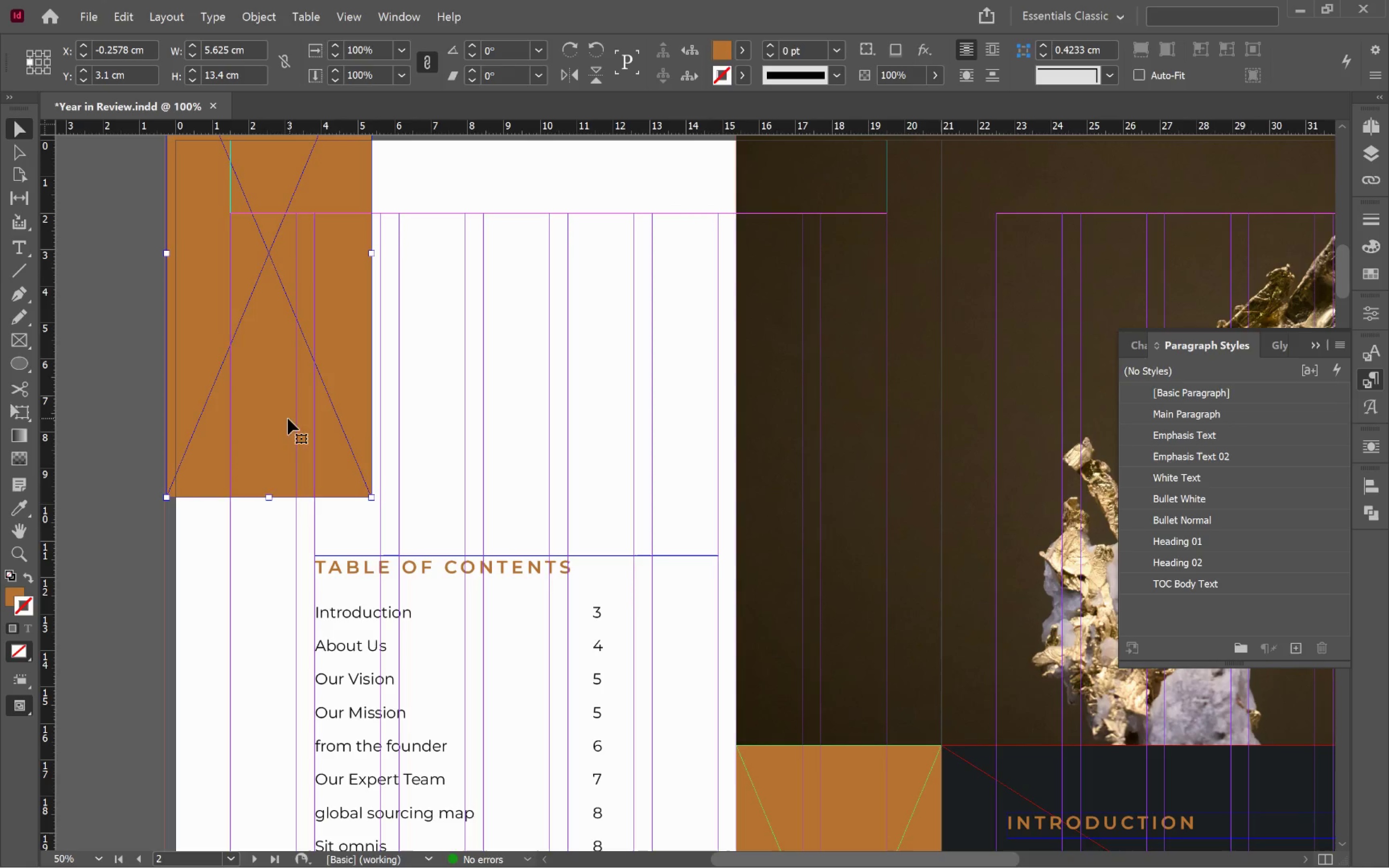 
left_click_drag(start_coordinate=[257, 416], to_coordinate=[253, 414])
 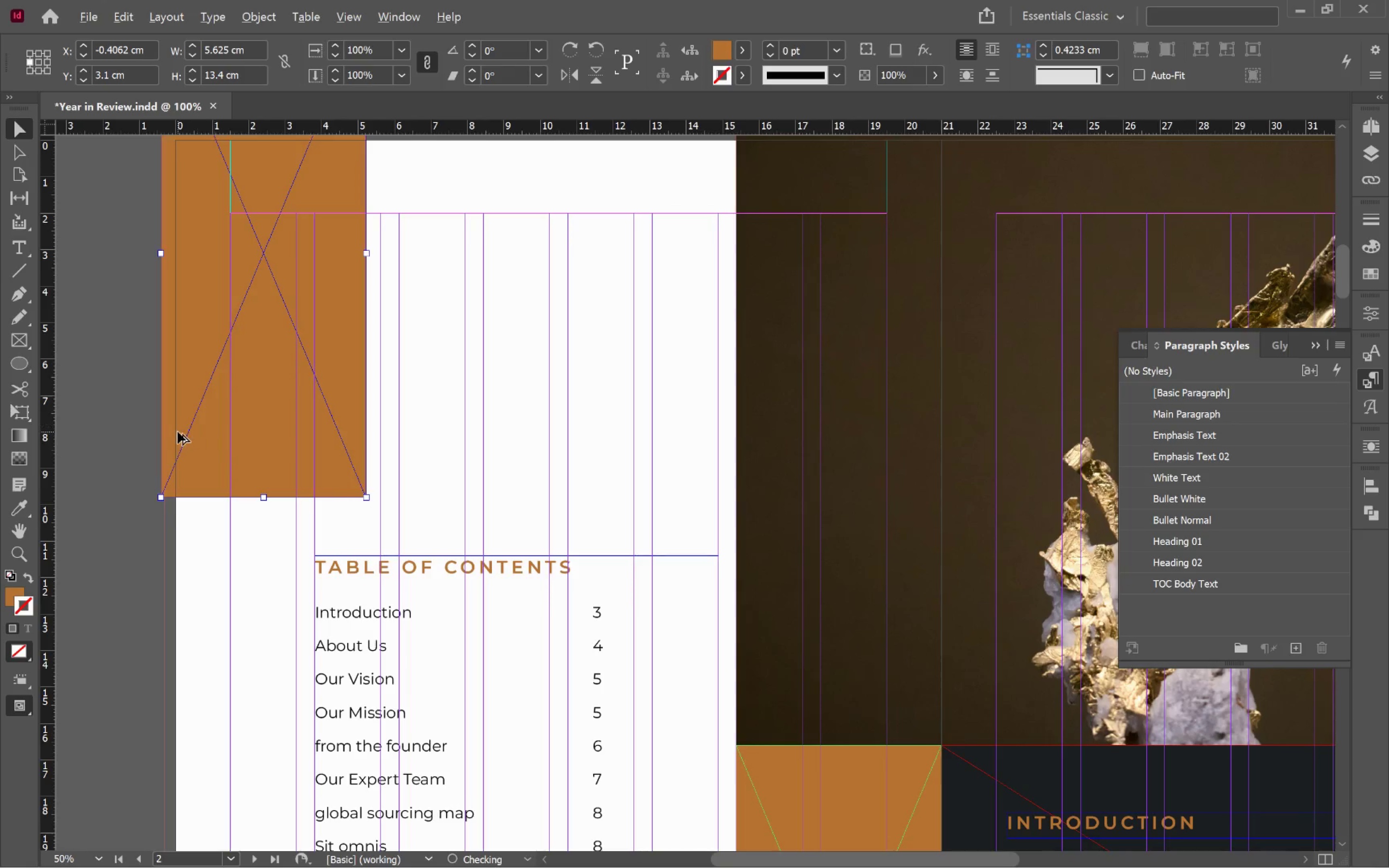 
hold_key(key=ShiftLeft, duration=1.57)
 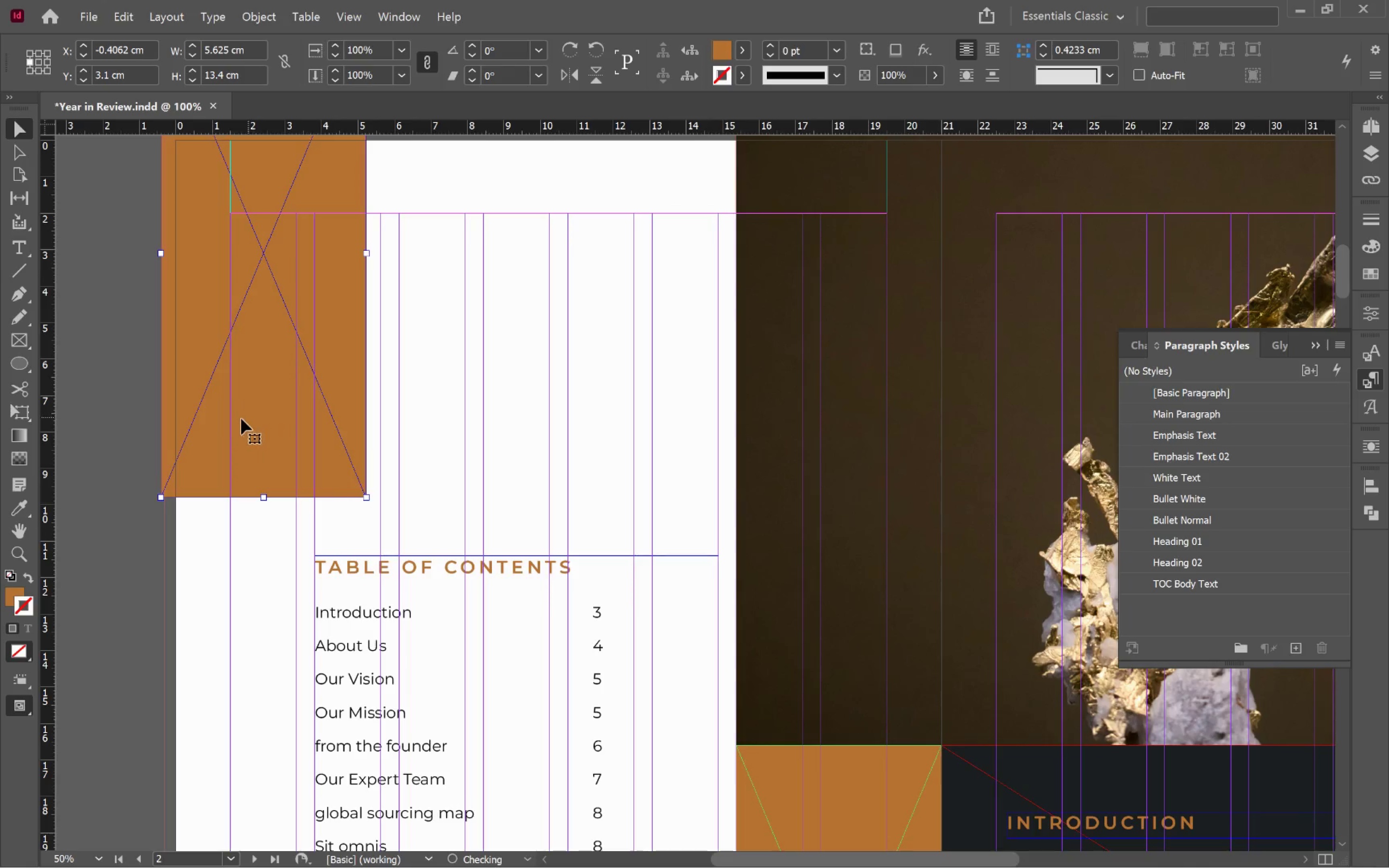 
hold_key(key=AltLeft, duration=0.65)
scroll: coordinate [177, 432], scroll_direction: up, amount: 5.0
 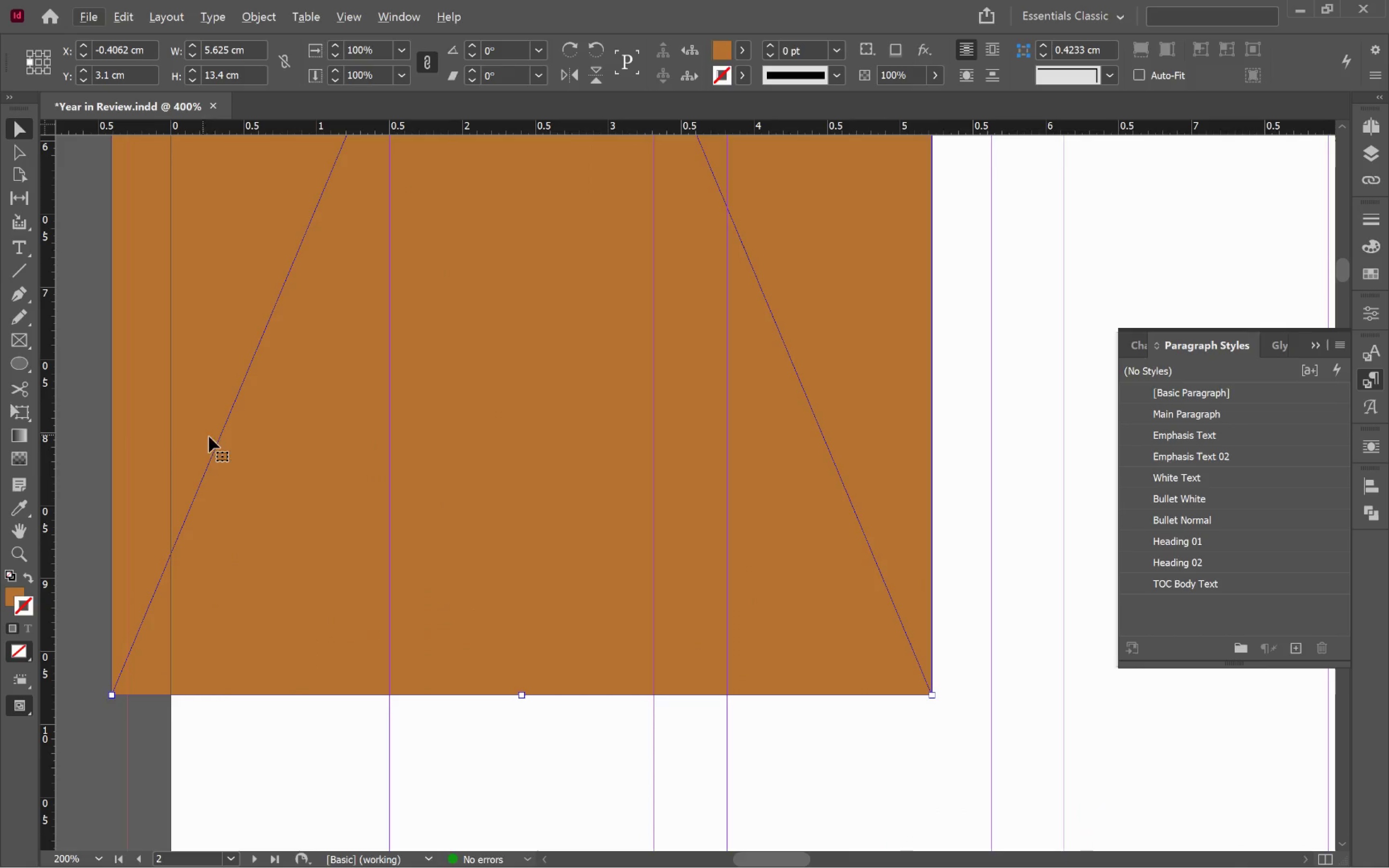 
left_click_drag(start_coordinate=[224, 439], to_coordinate=[240, 440])
 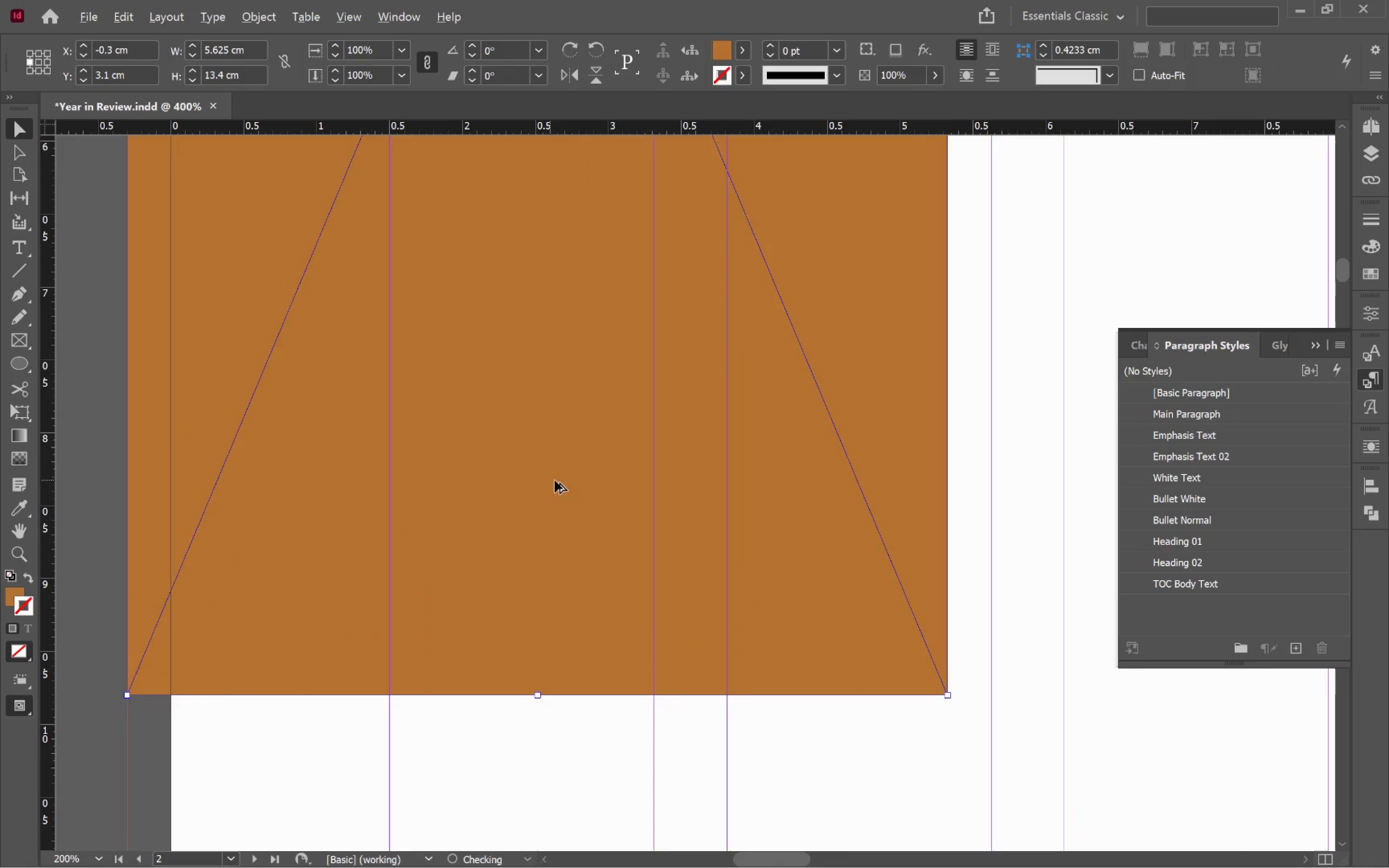 
hold_key(key=ShiftLeft, duration=1.18)
 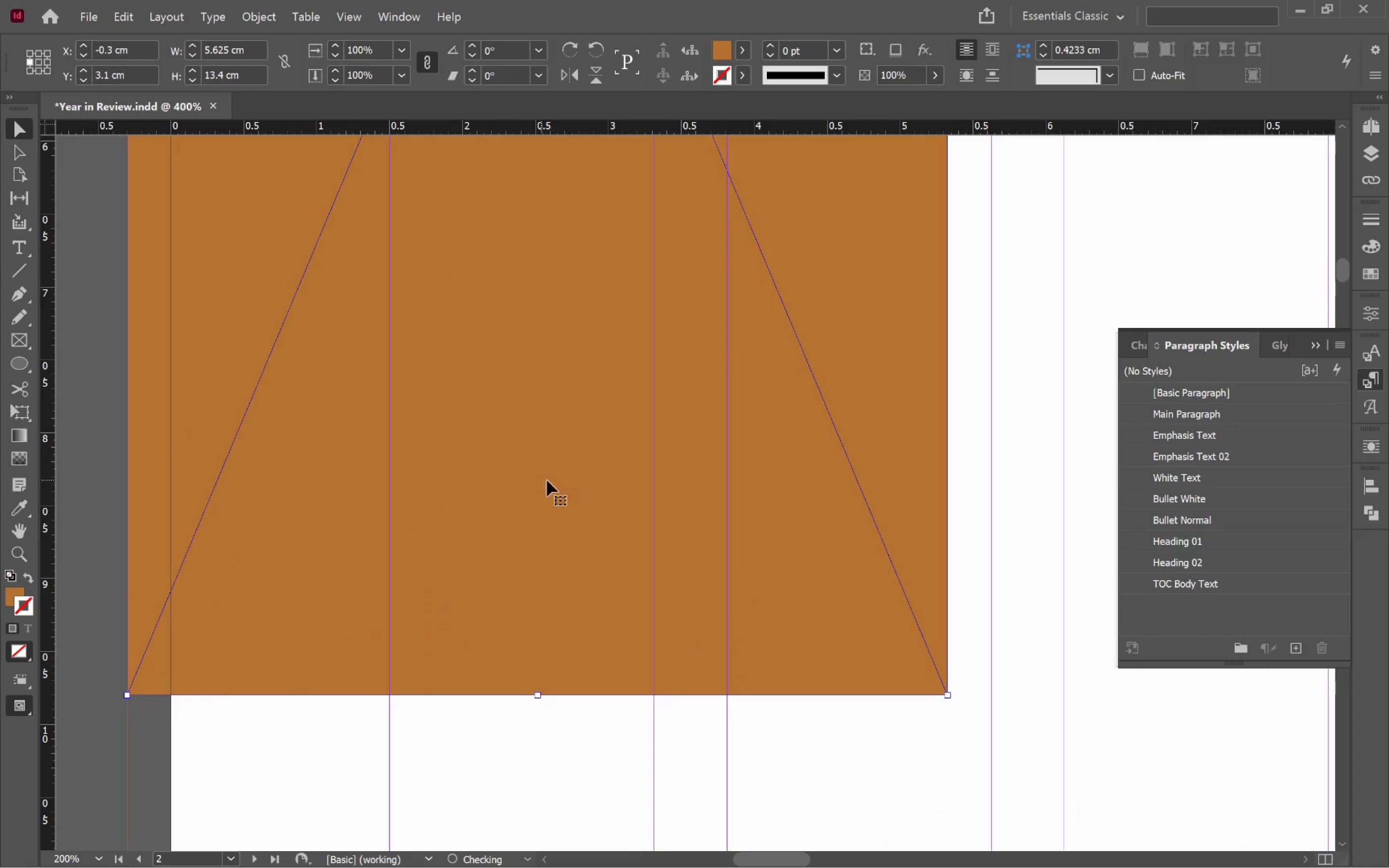 
hold_key(key=AltLeft, duration=1.18)
scroll: coordinate [562, 479], scroll_direction: down, amount: 3.0
 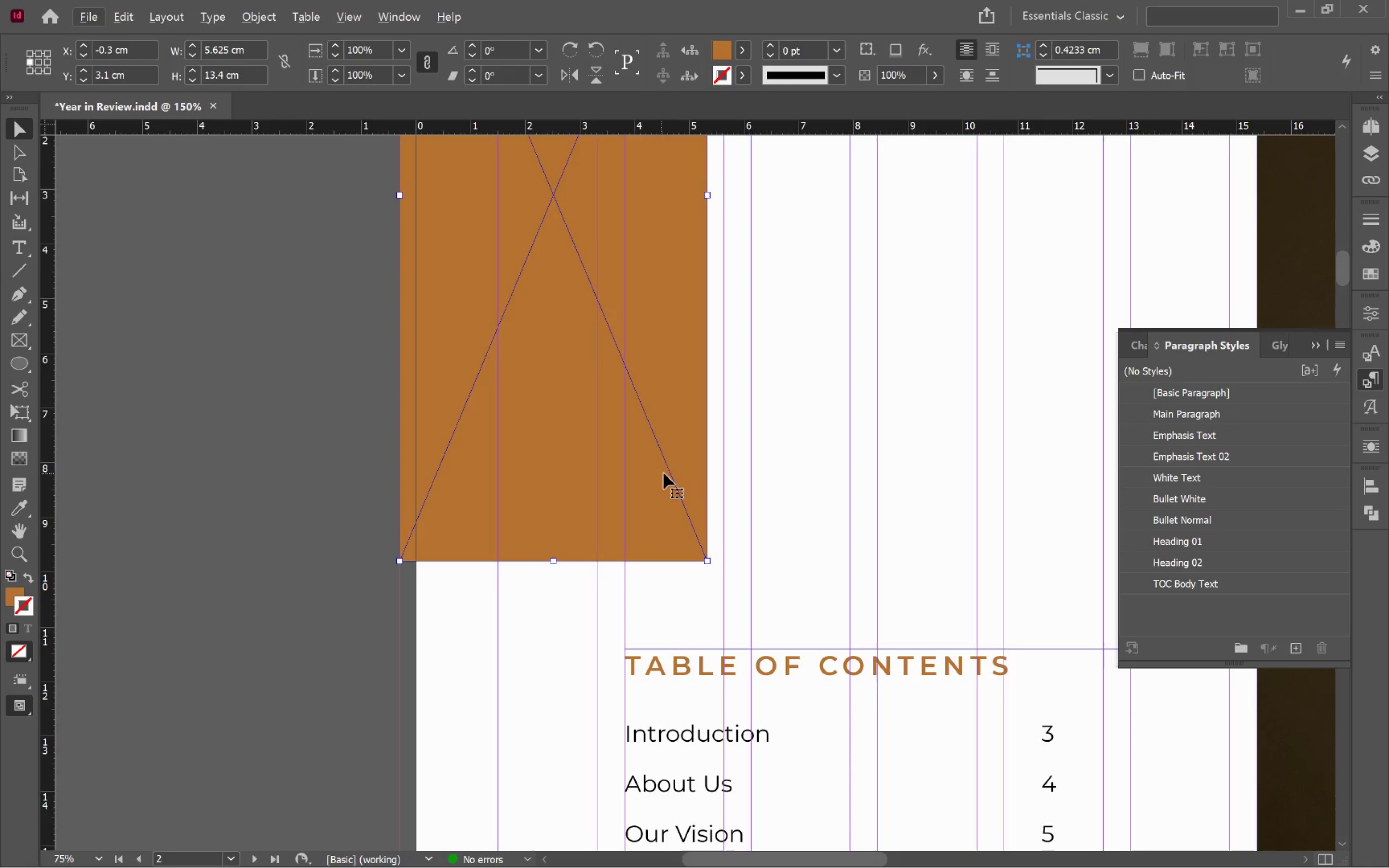 
hold_key(key=Space, duration=1.5)
 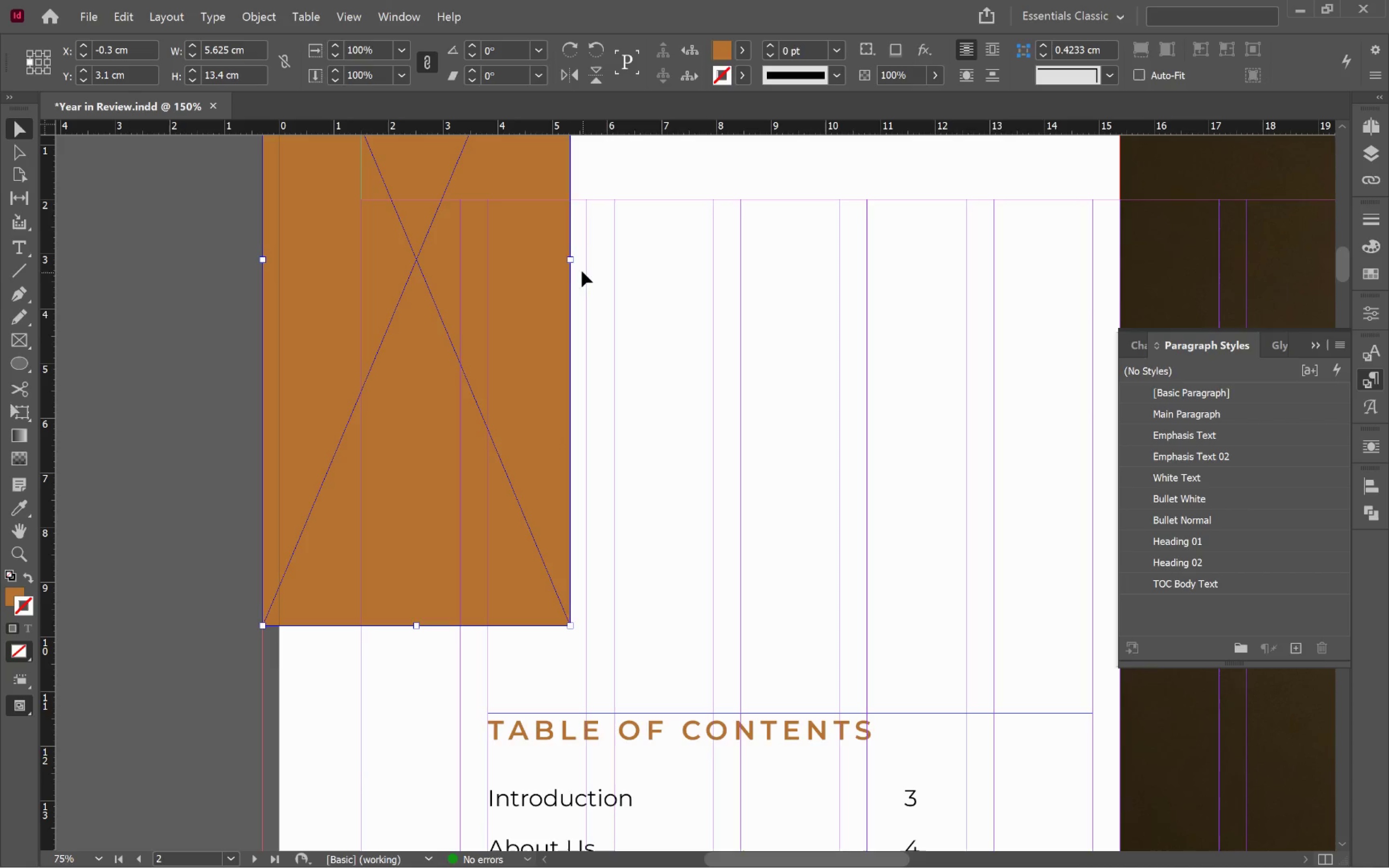 
left_click_drag(start_coordinate=[656, 468], to_coordinate=[520, 532])
 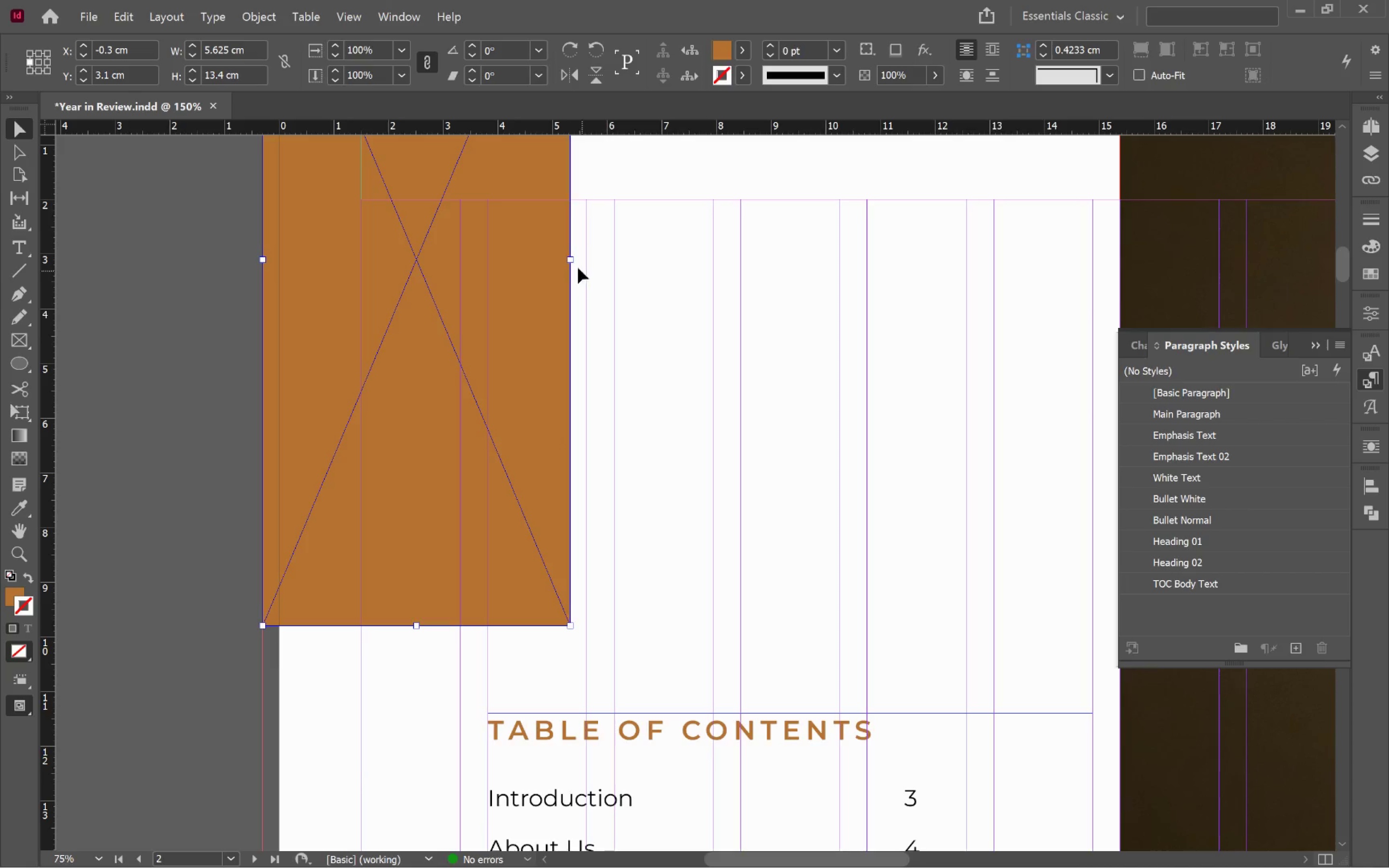 
left_click_drag(start_coordinate=[572, 259], to_coordinate=[587, 260])
 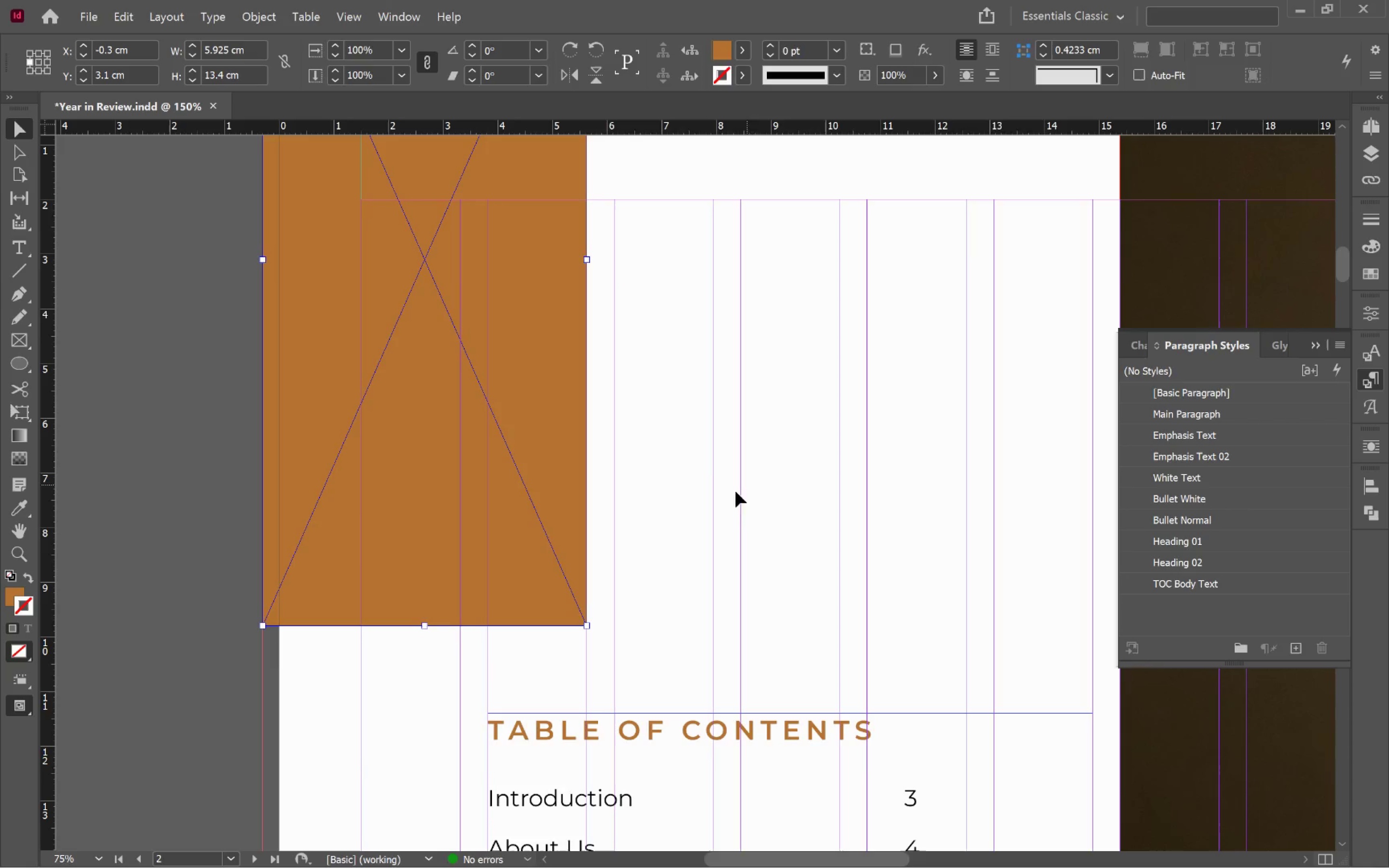 
hold_key(key=AltLeft, duration=1.23)
scroll: coordinate [703, 495], scroll_direction: down, amount: 3.0
 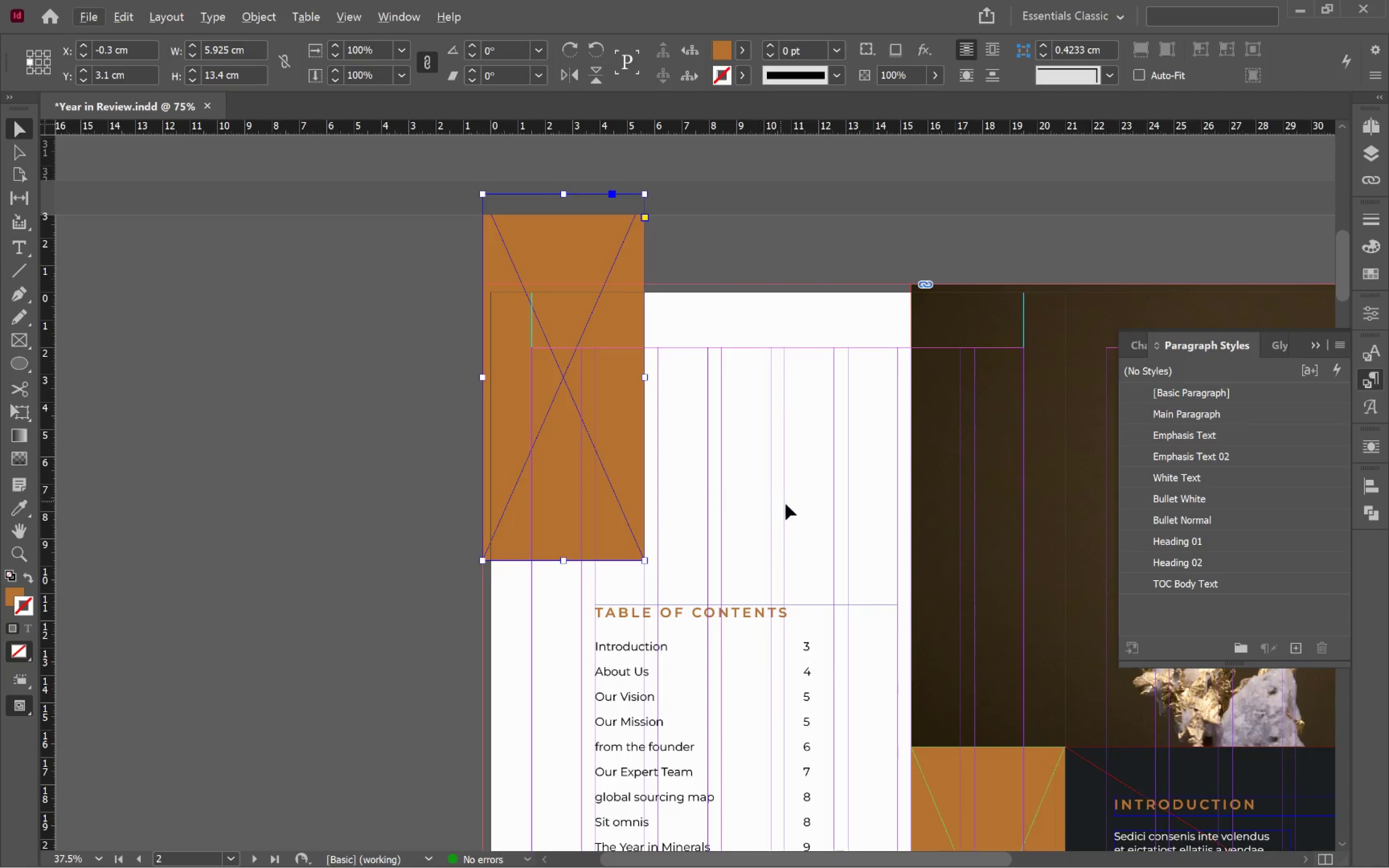 
hold_key(key=Space, duration=0.83)
 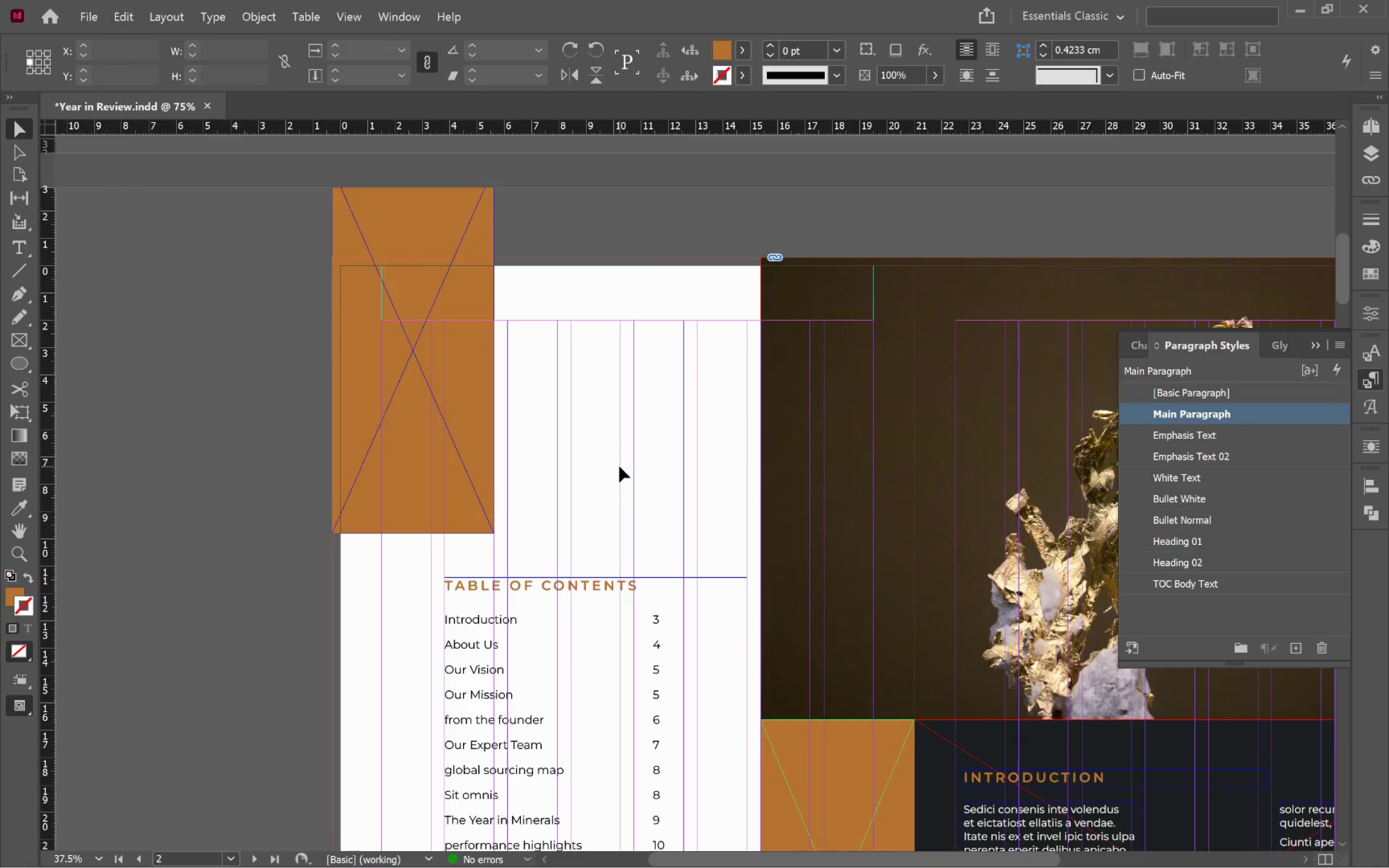 
left_click_drag(start_coordinate=[769, 492], to_coordinate=[619, 465])
 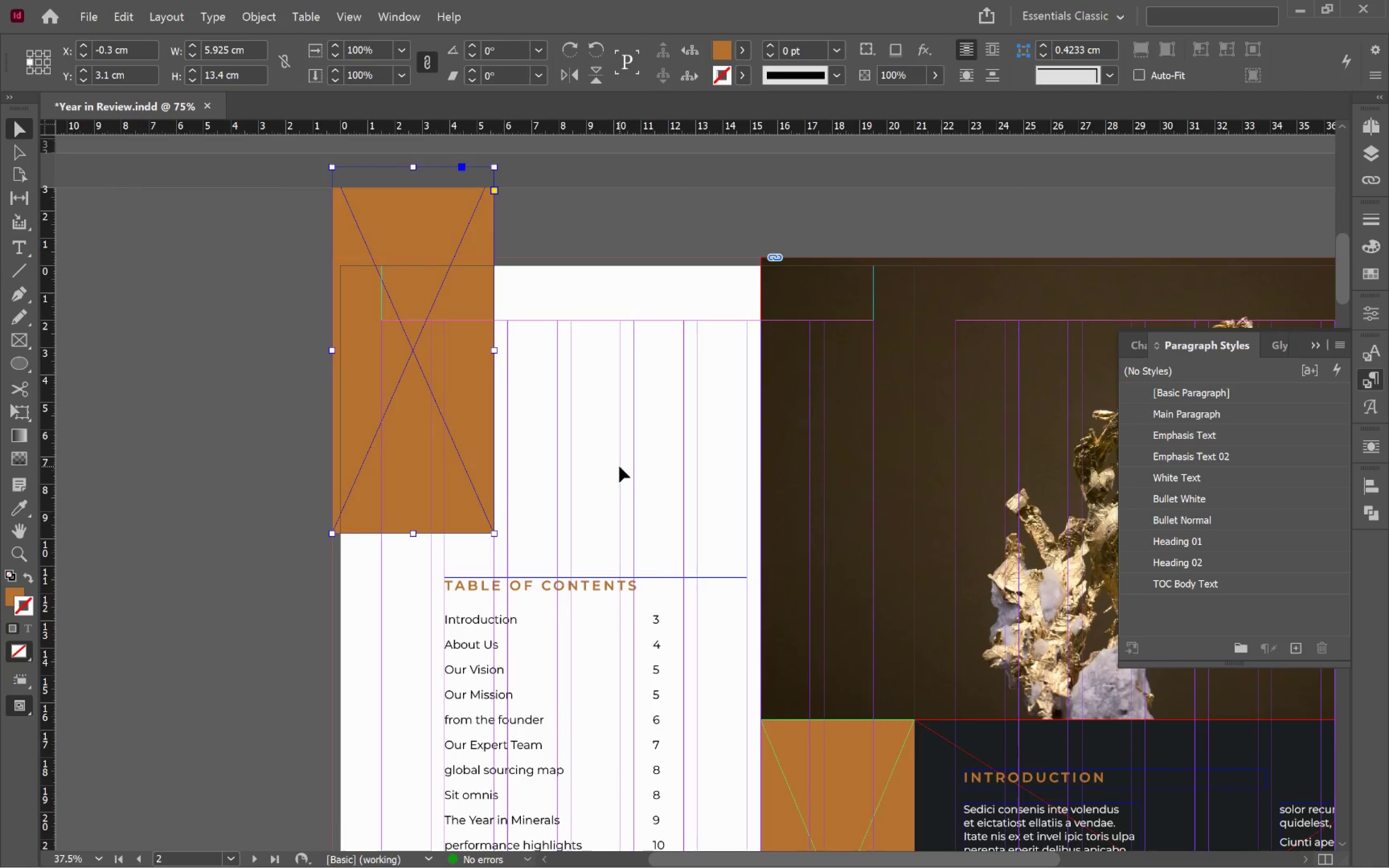 
left_click([619, 466])
 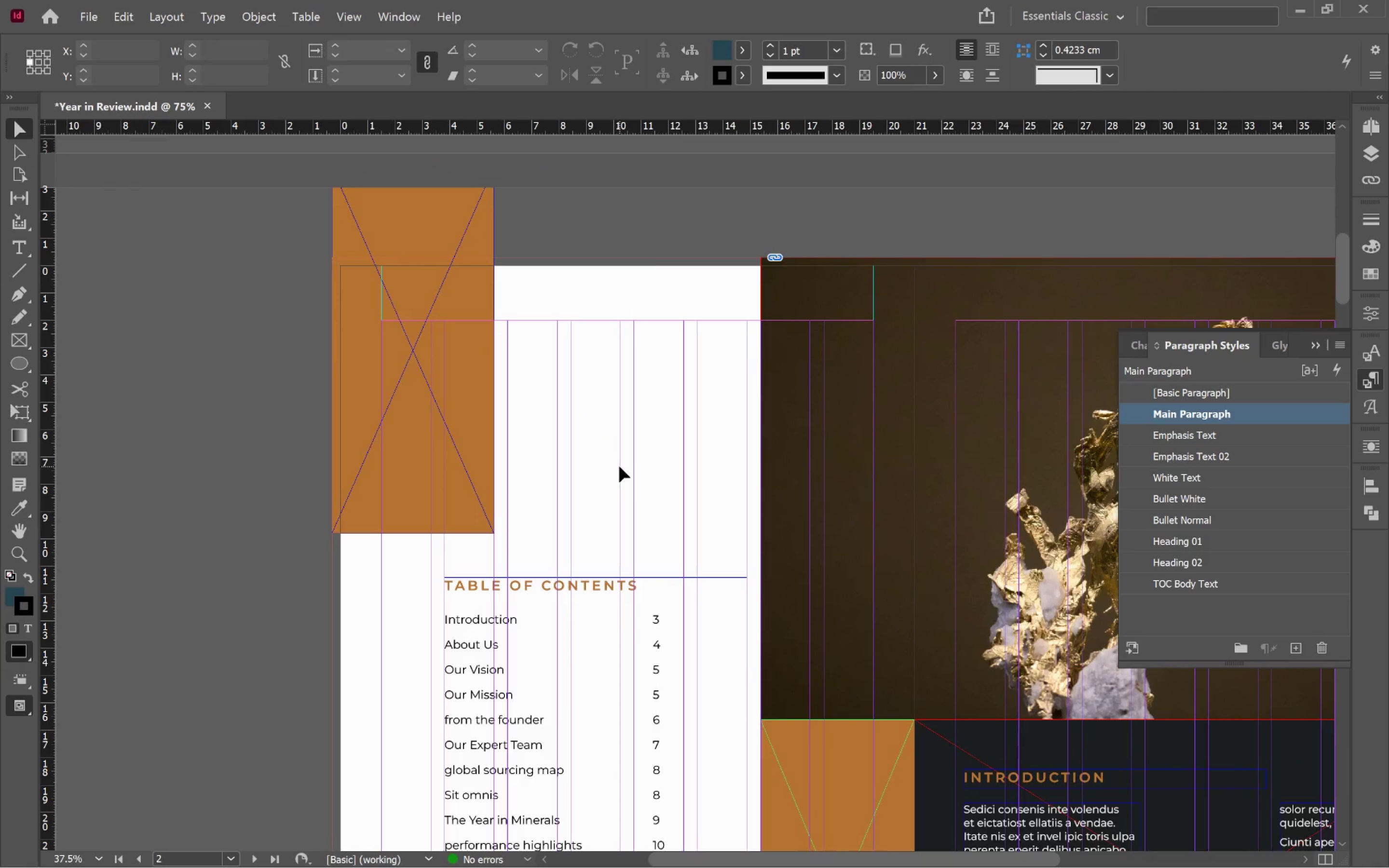 
key(Control+S)
 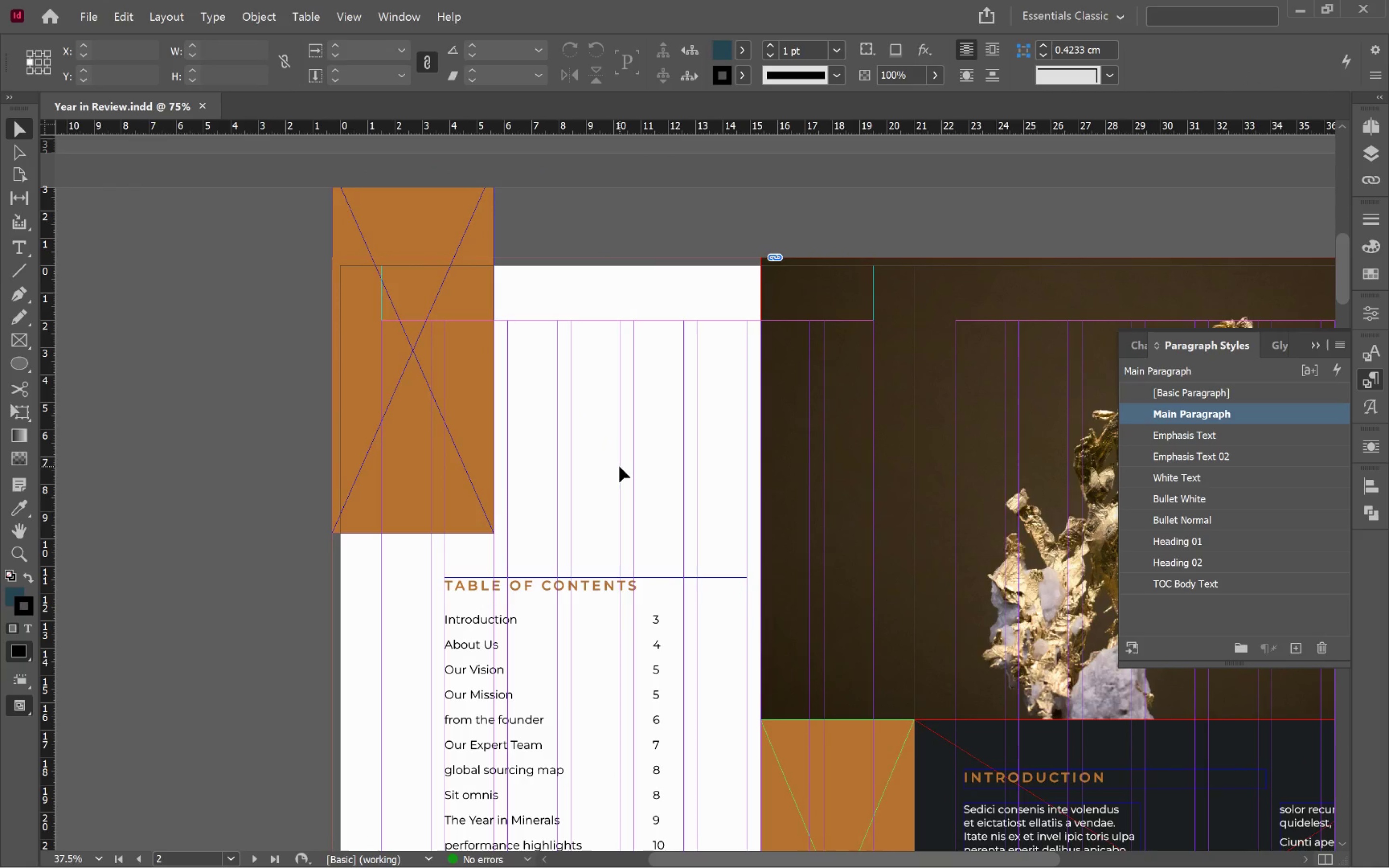 
hold_key(key=AltLeft, duration=0.54)
scroll: coordinate [619, 466], scroll_direction: down, amount: 1.0
 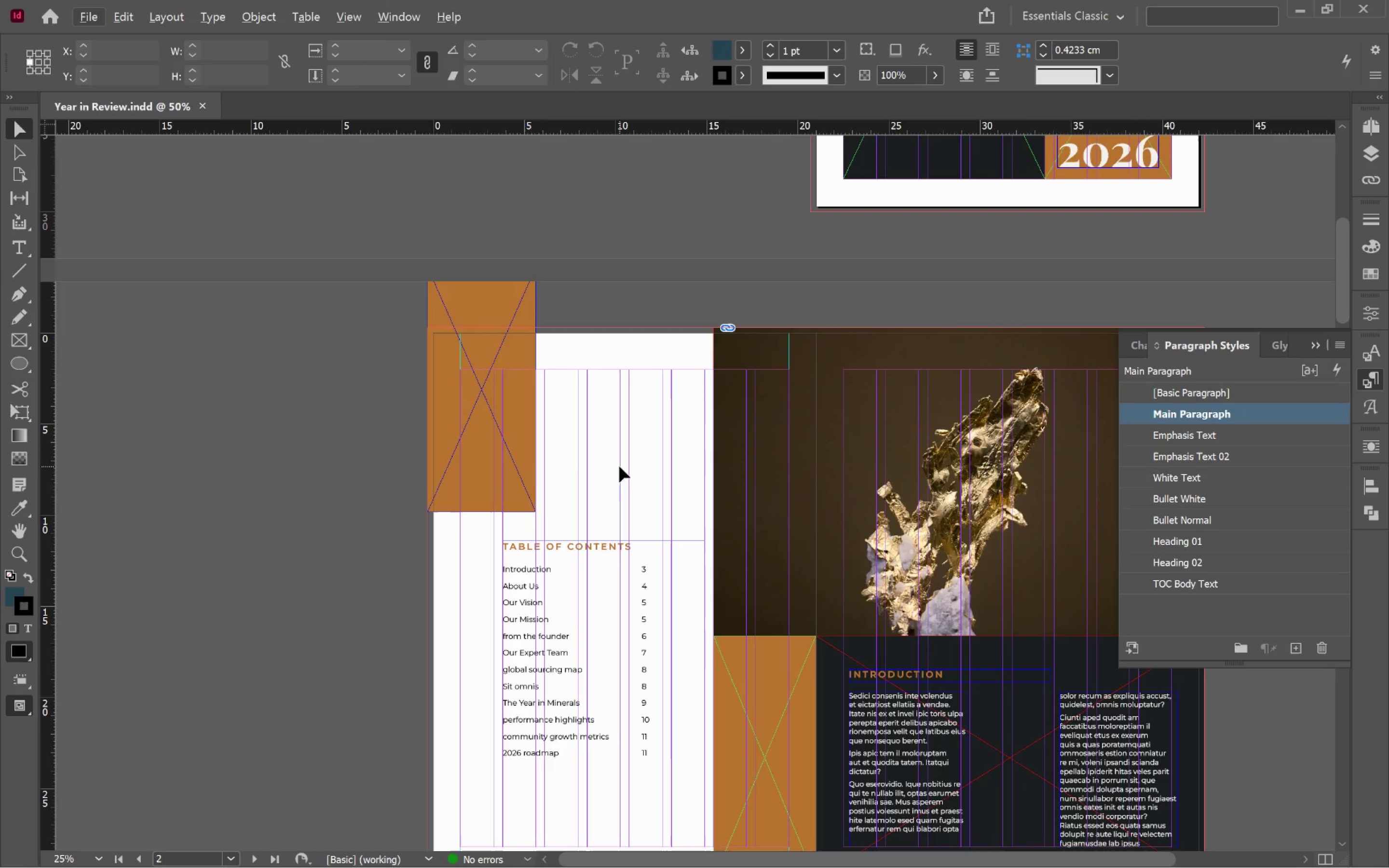 
left_click([619, 466])
 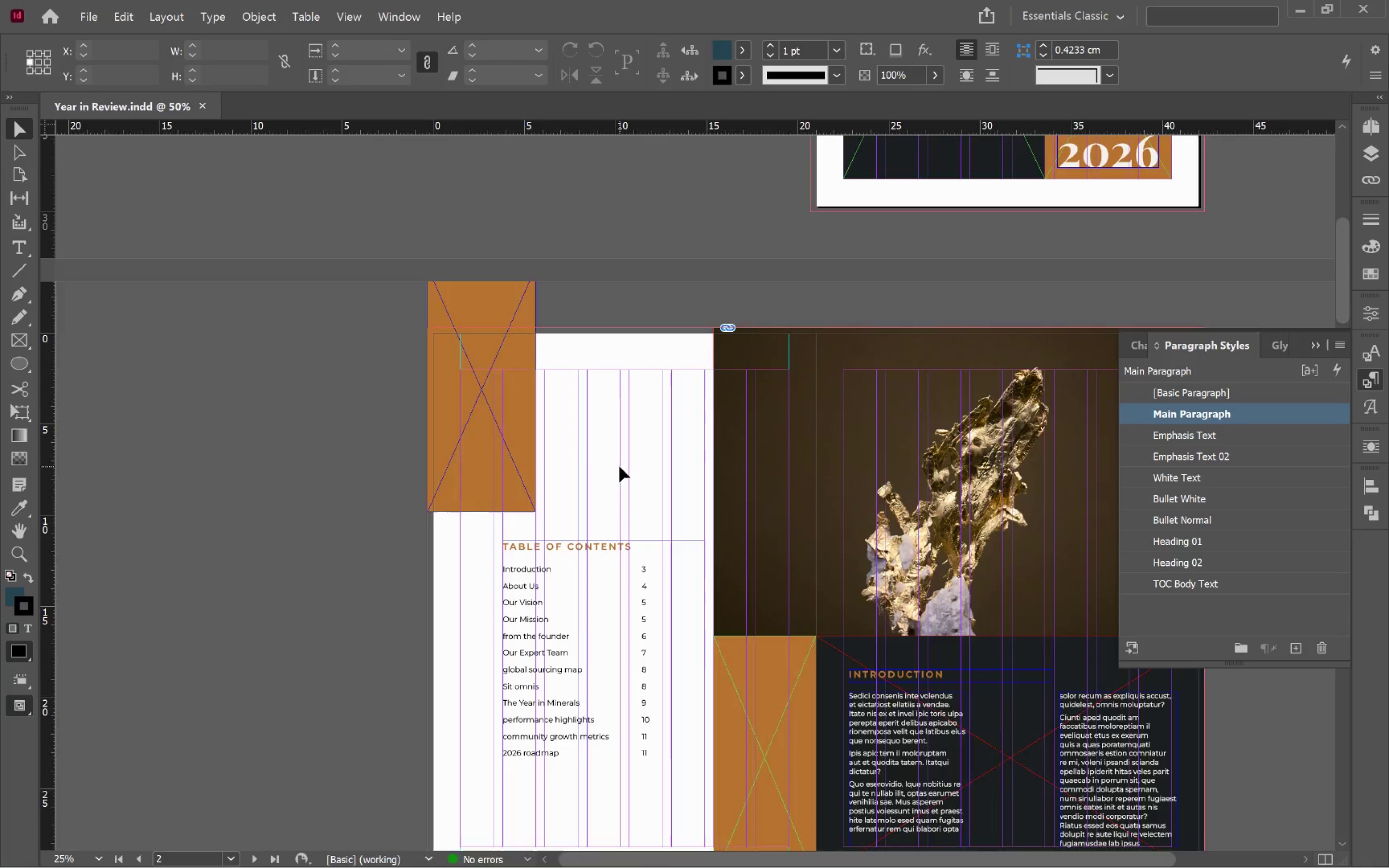 
key(W)
 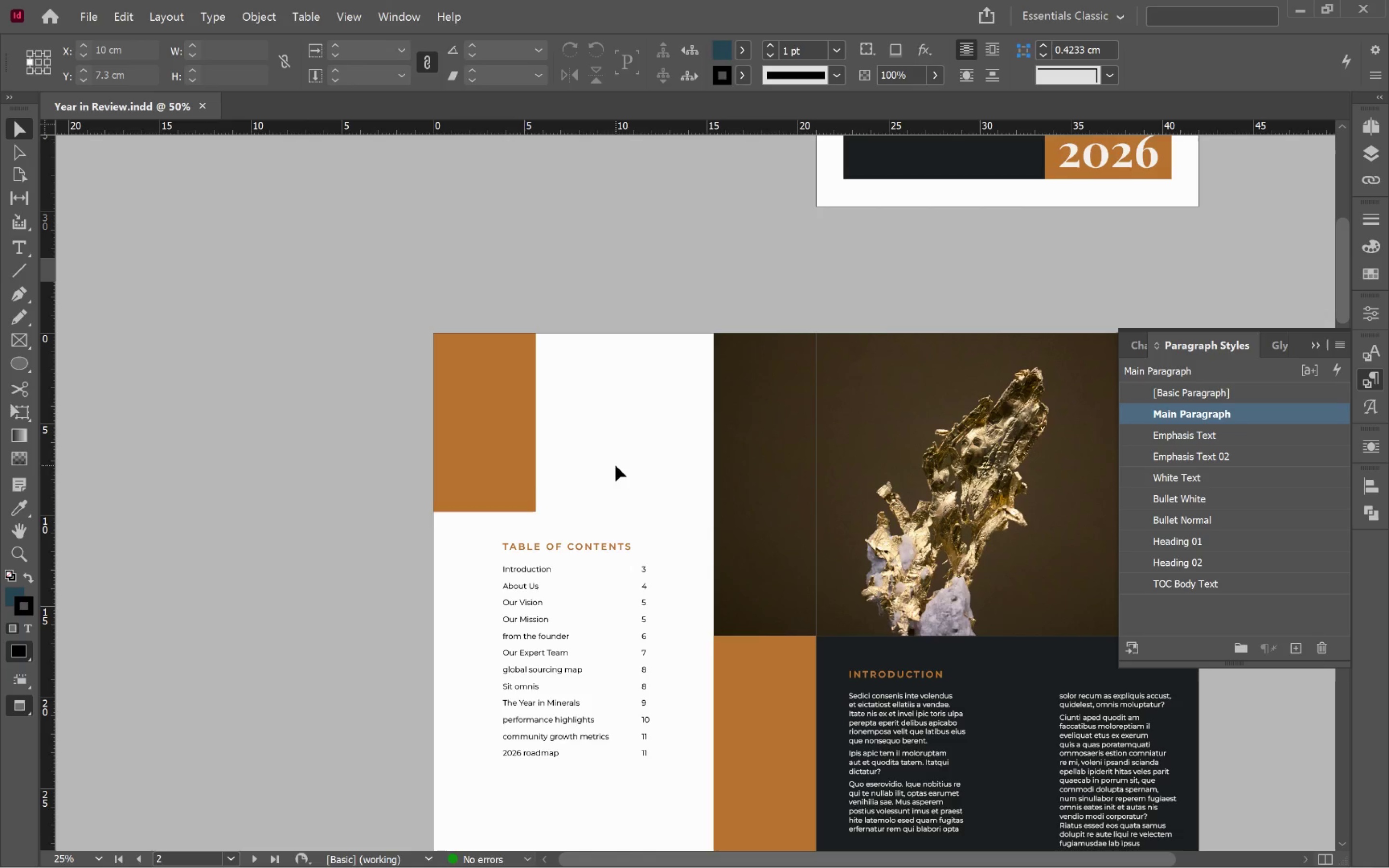 
left_click([522, 469])
 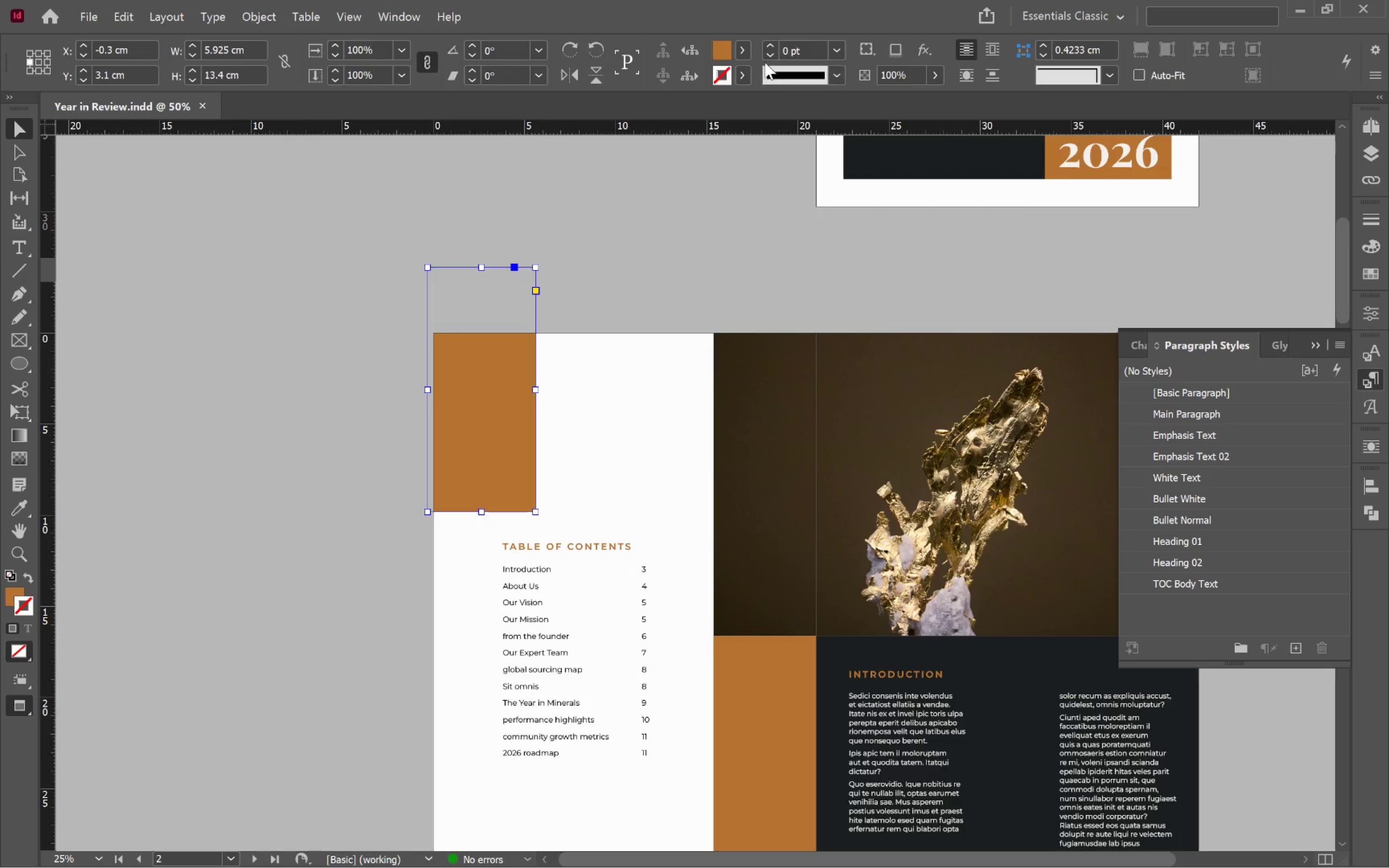 
left_click([746, 53])
 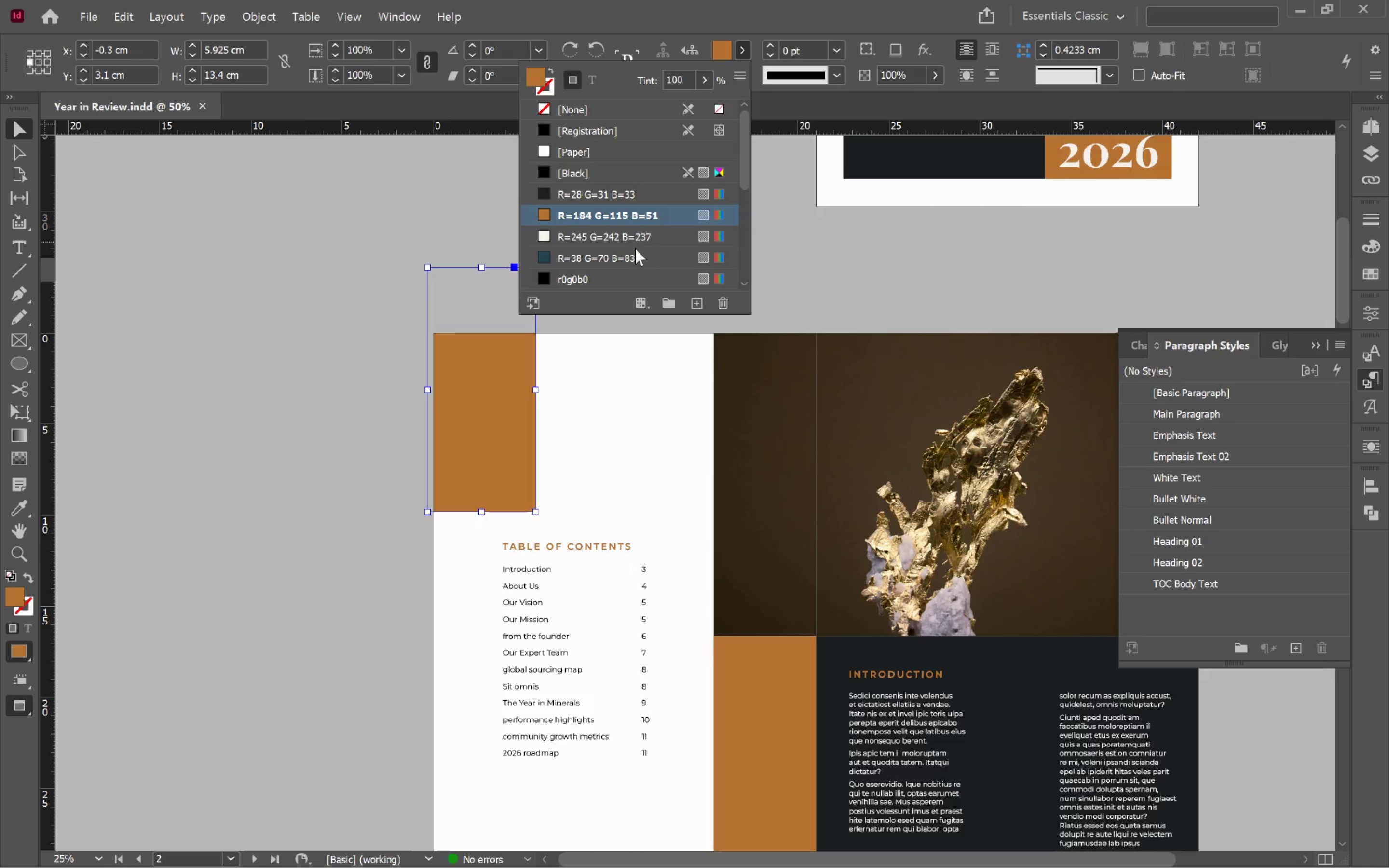 
left_click([610, 258])
 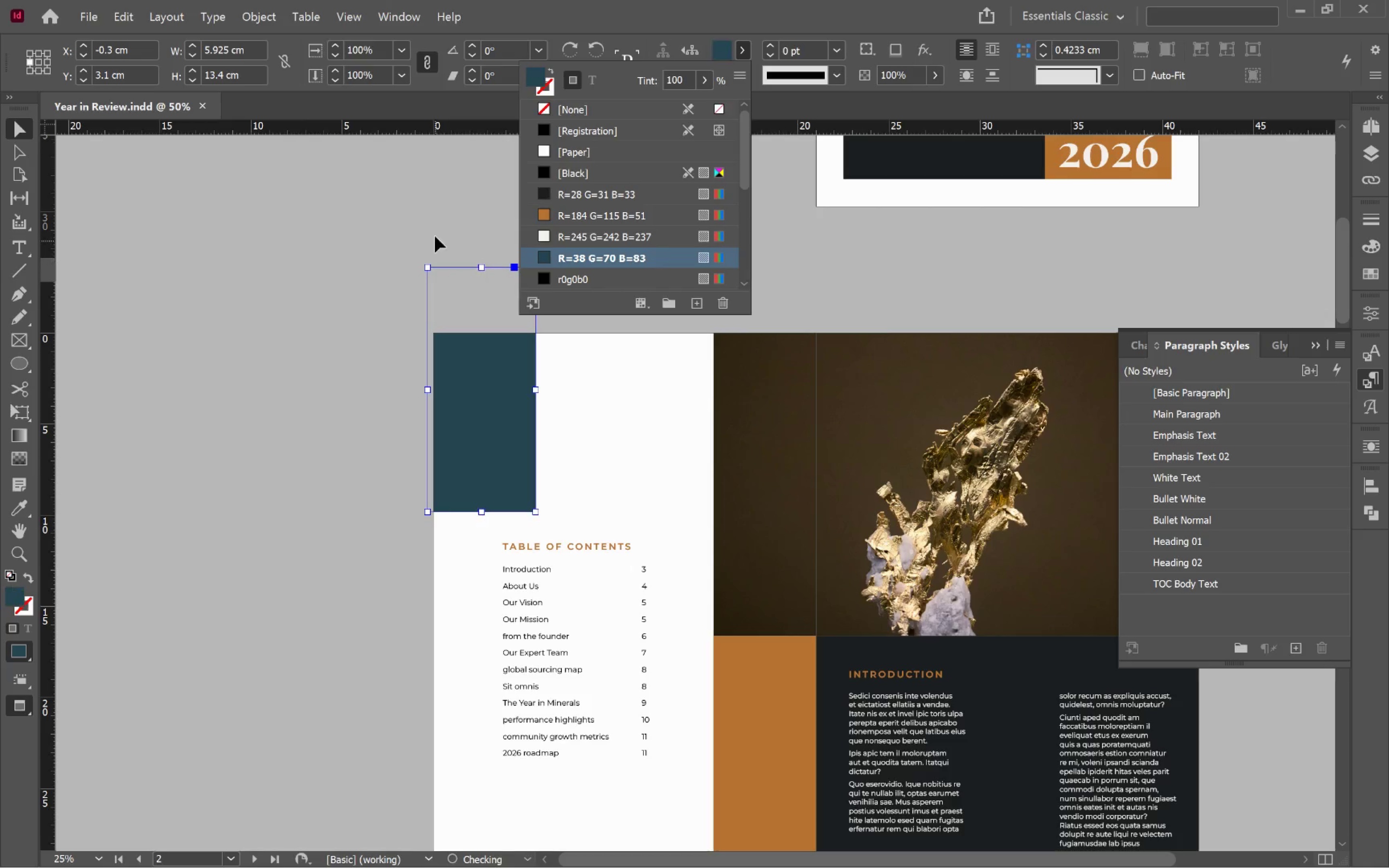 
left_click([438, 219])
 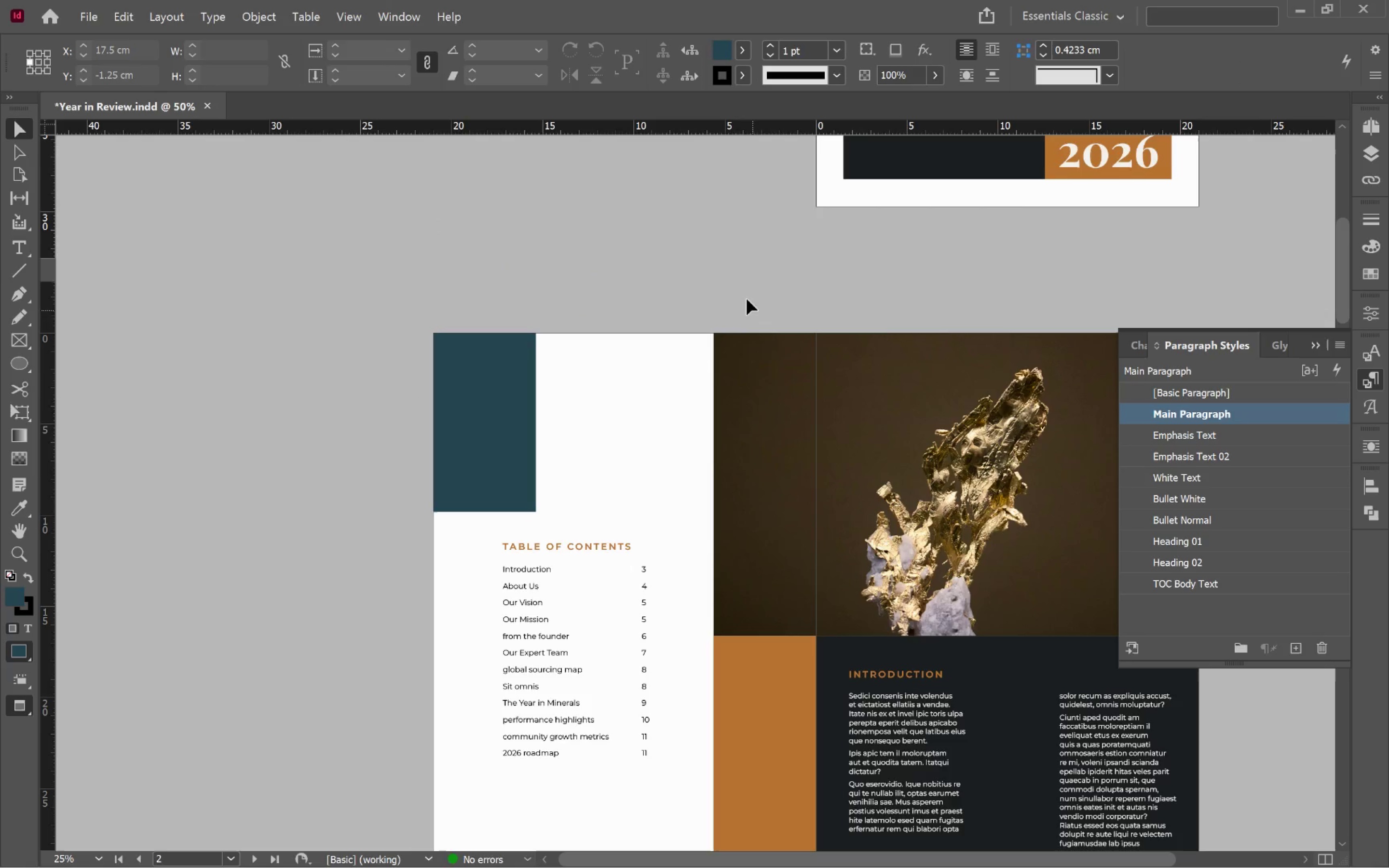 
hold_key(key=ControlLeft, duration=0.54)
scroll: coordinate [671, 269], scroll_direction: down, amount: 4.0
 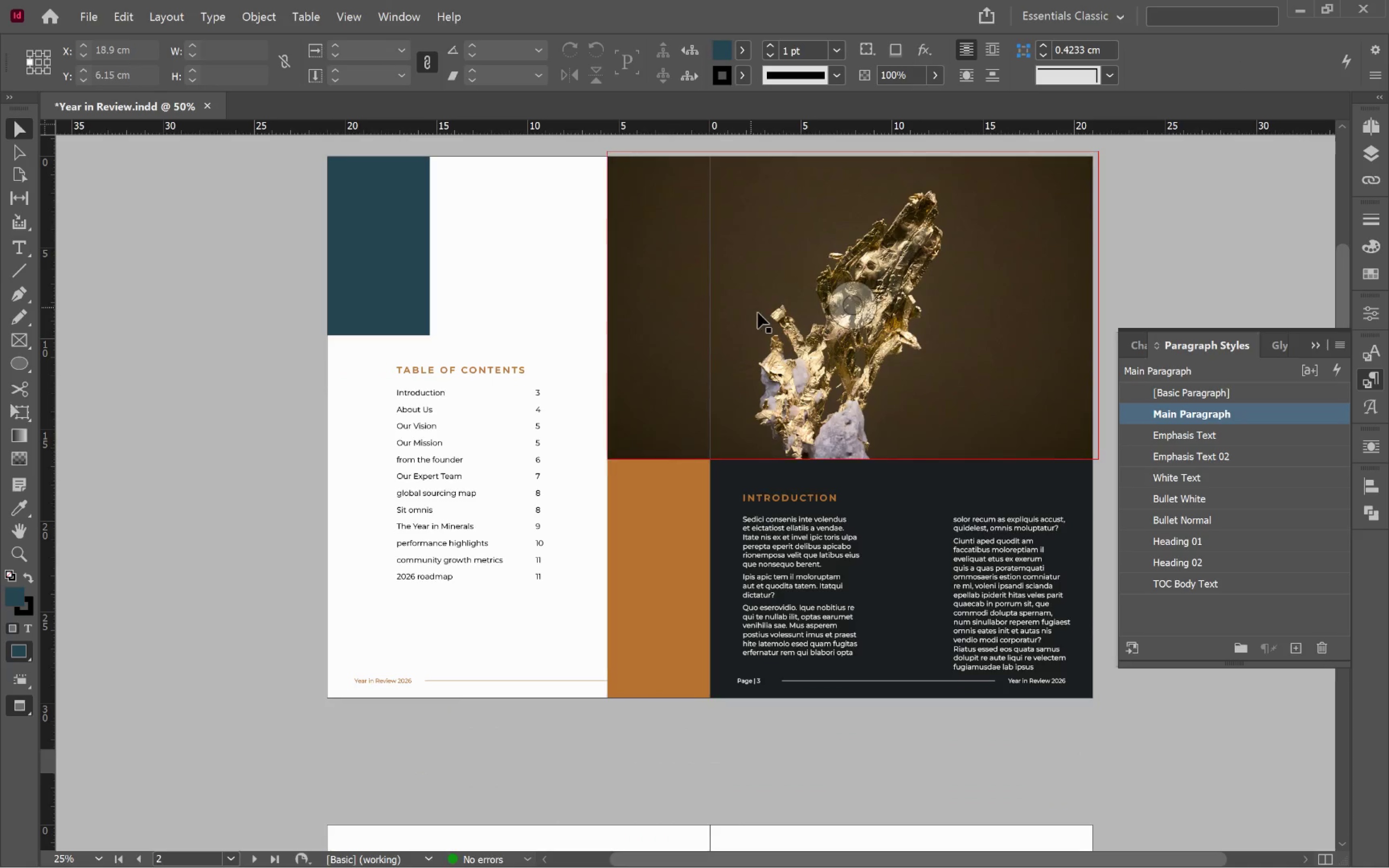 
hold_key(key=ControlLeft, duration=0.62)
scroll: coordinate [828, 373], scroll_direction: up, amount: 10.0
 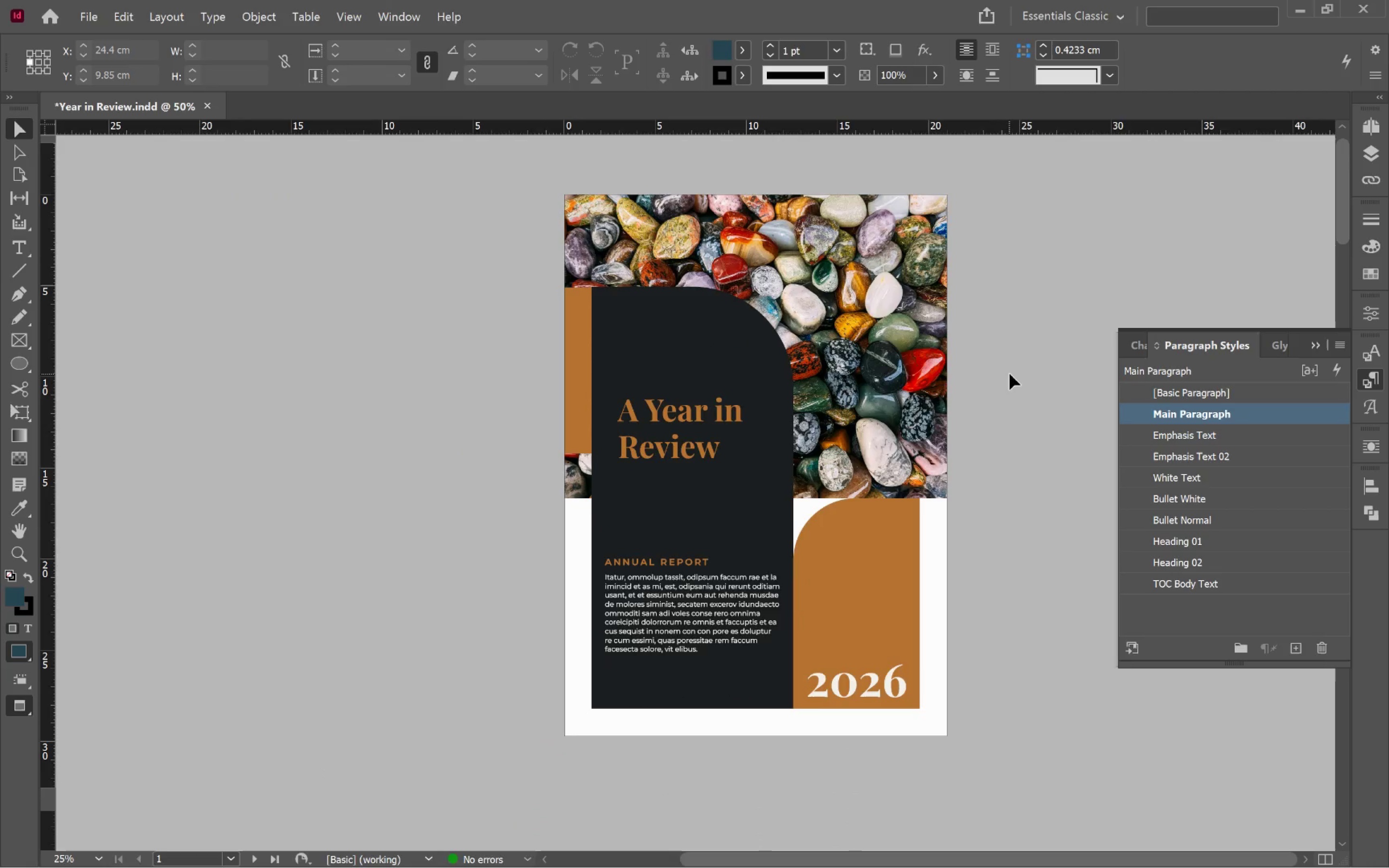 
left_click([673, 326])
 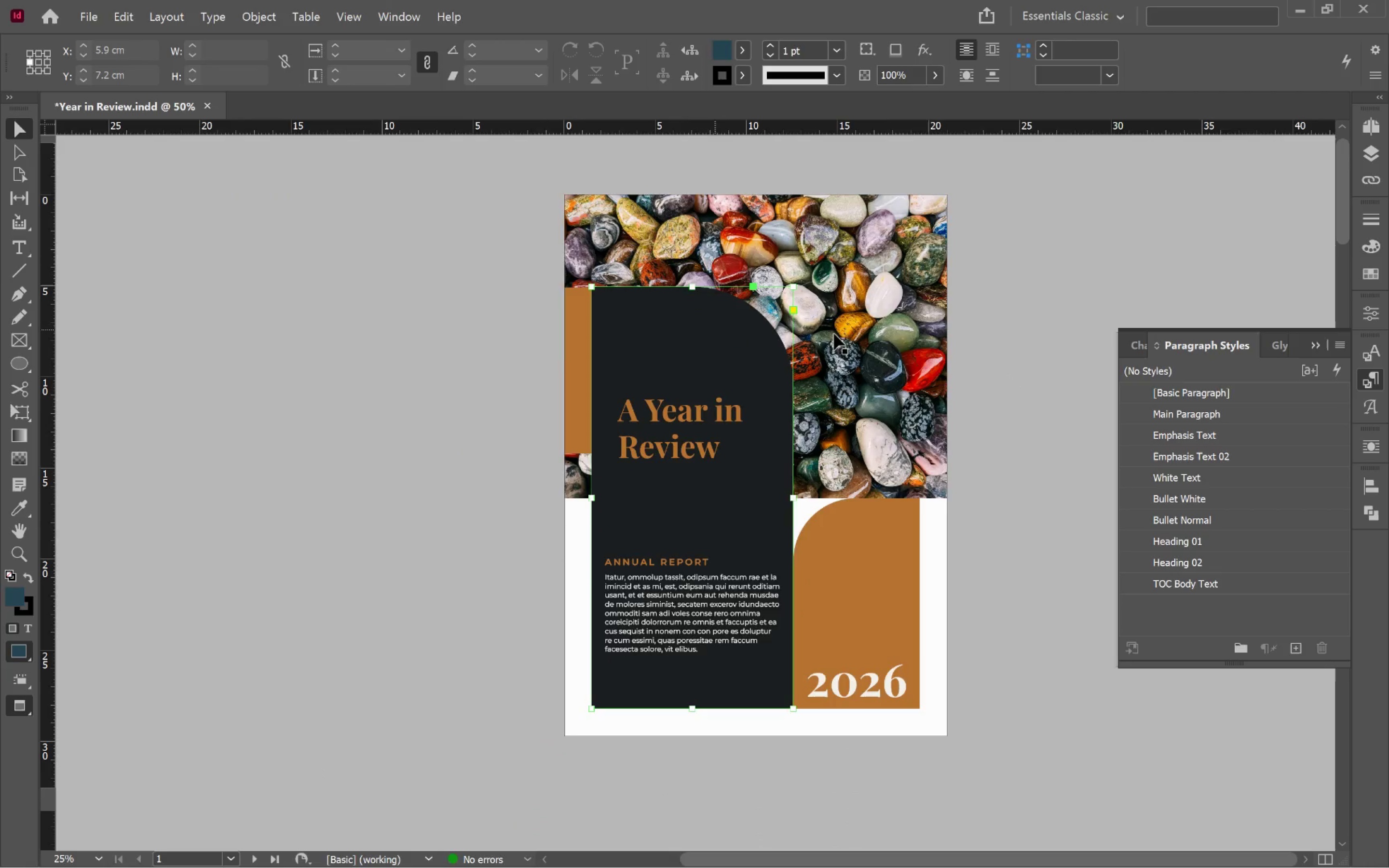 
hold_key(key=ShiftLeft, duration=0.56)
double_click([910, 340])
 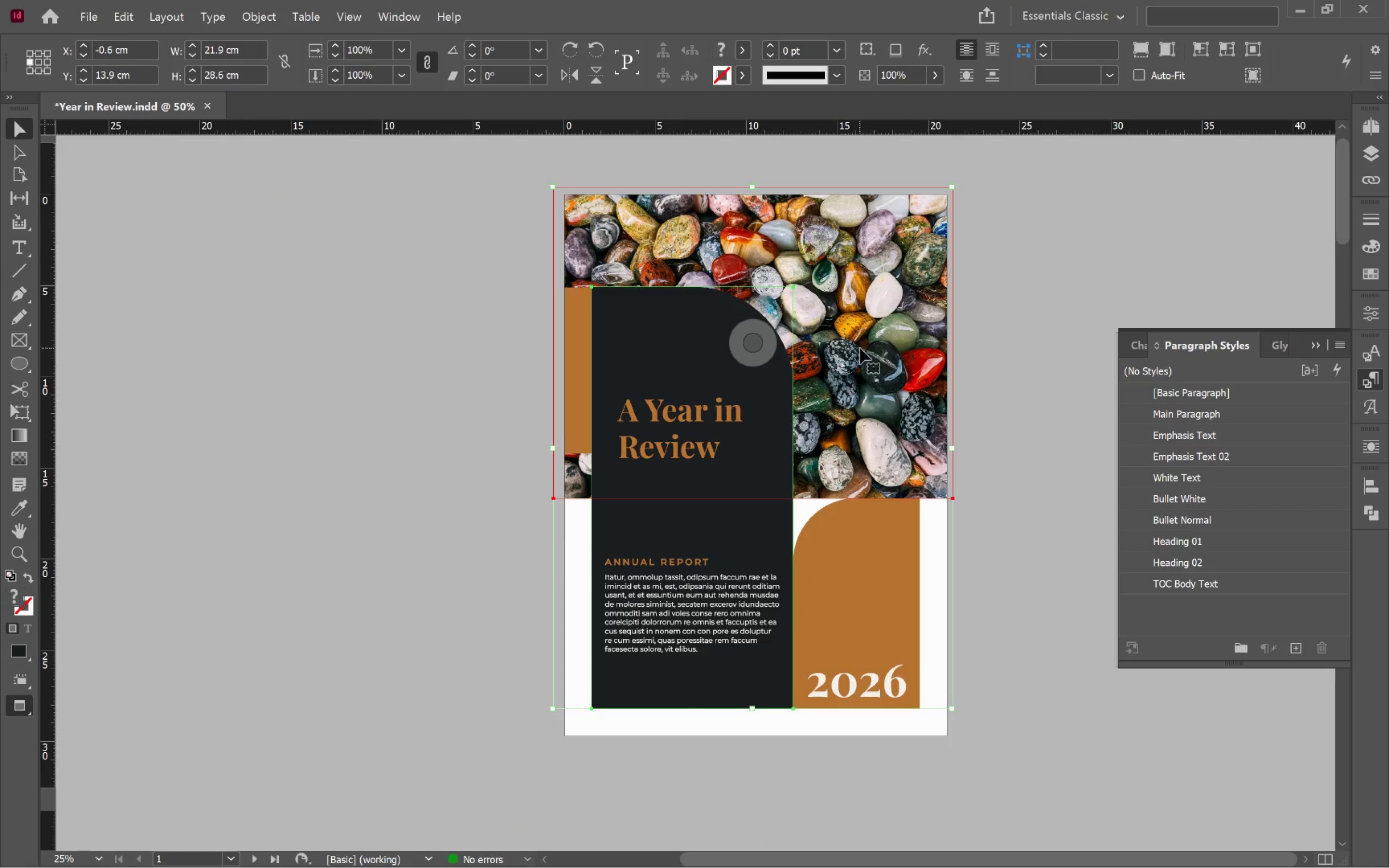 
key(Control+C)
 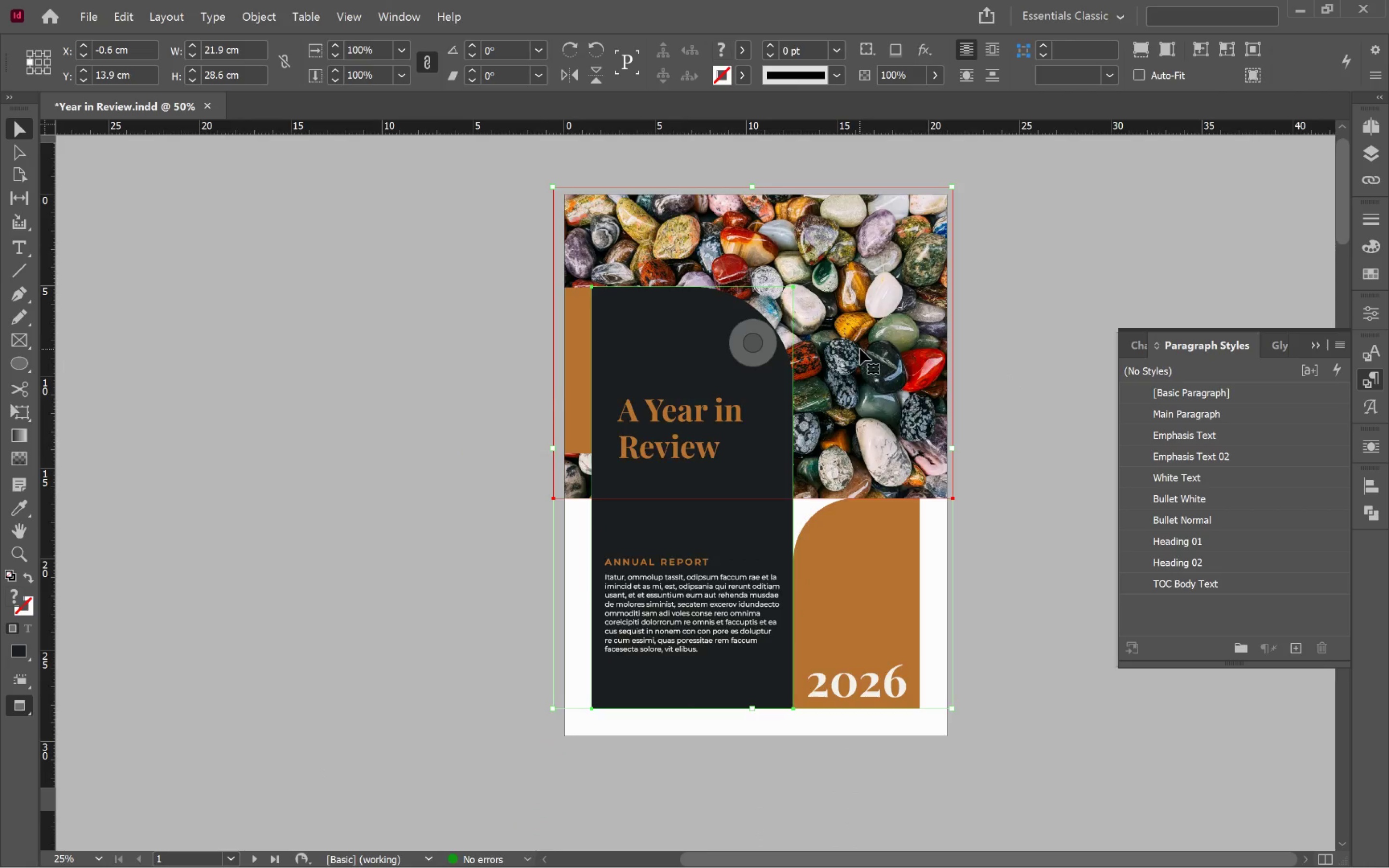 
scroll: coordinate [860, 343], scroll_direction: down, amount: 72.0
 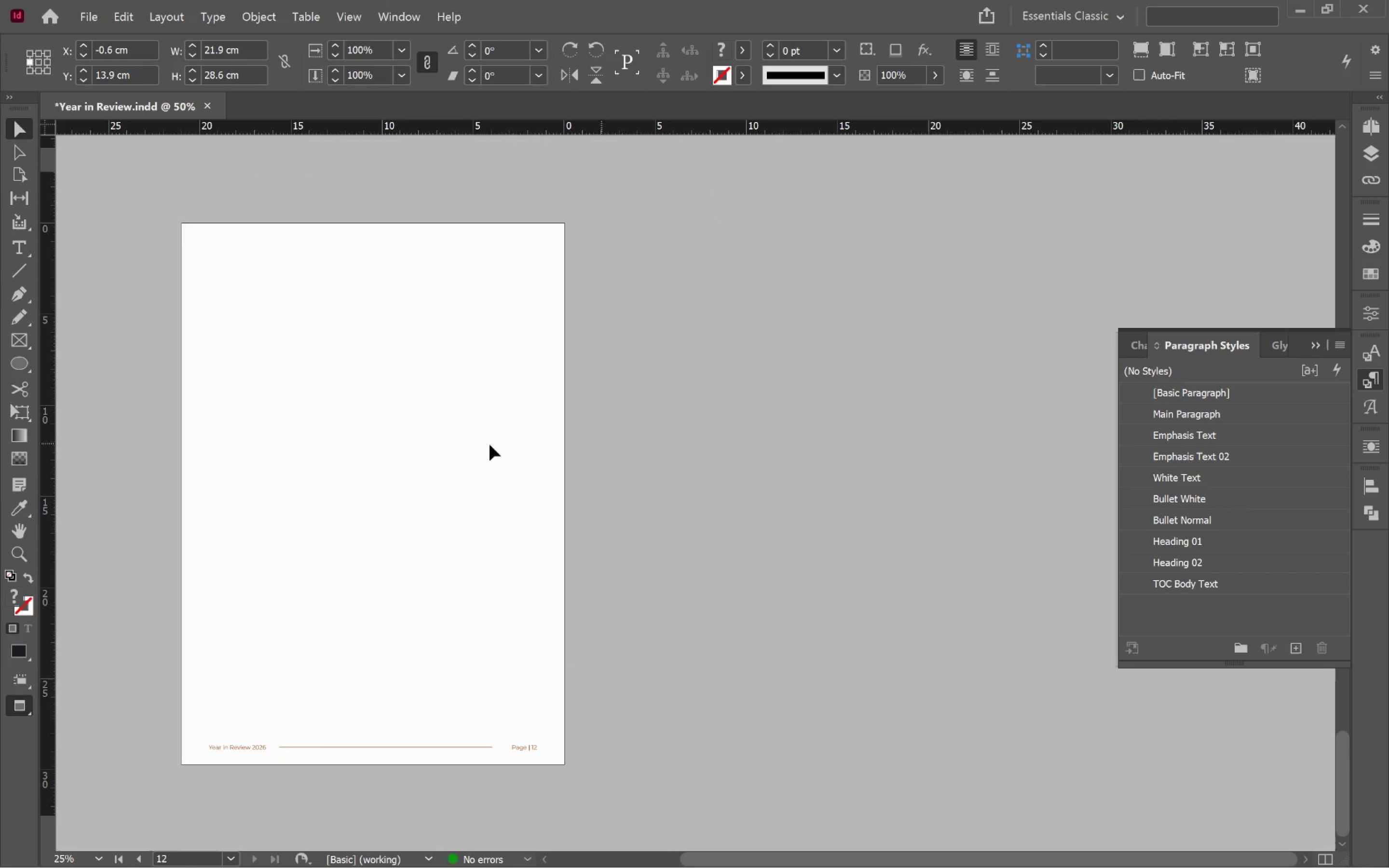 
left_click([381, 426])
 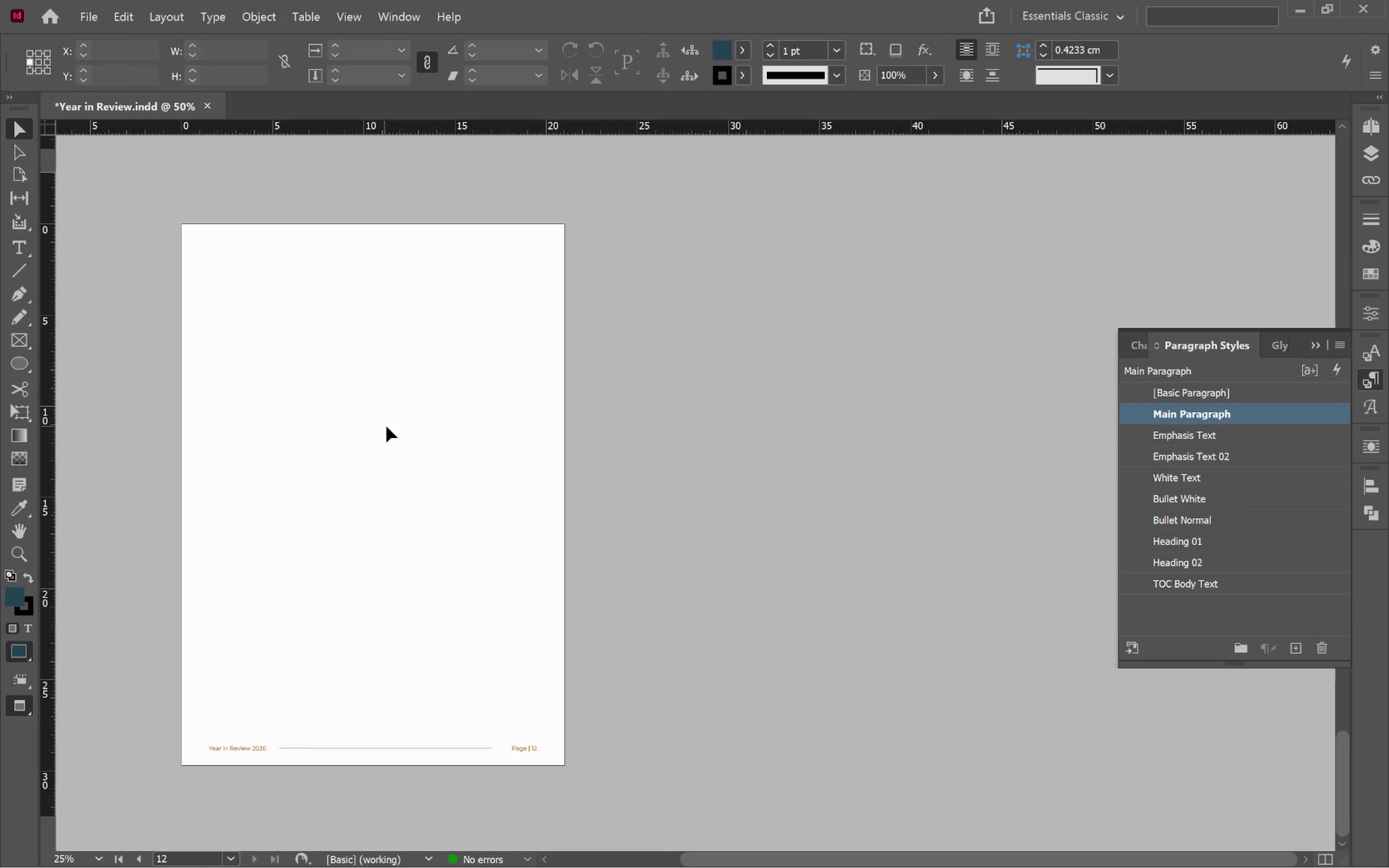 
hold_key(key=ControlLeft, duration=0.5)
 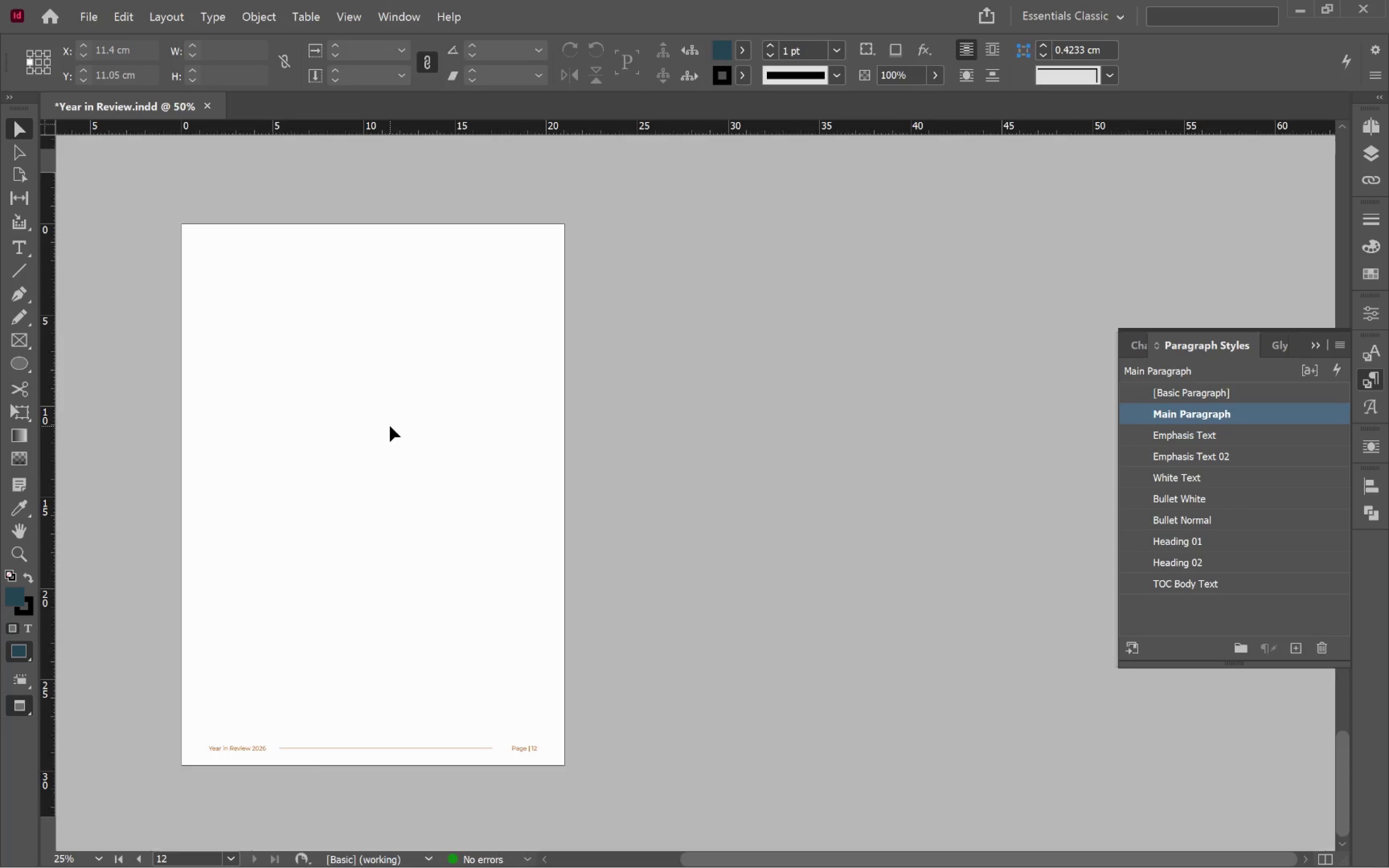 
key(W)
 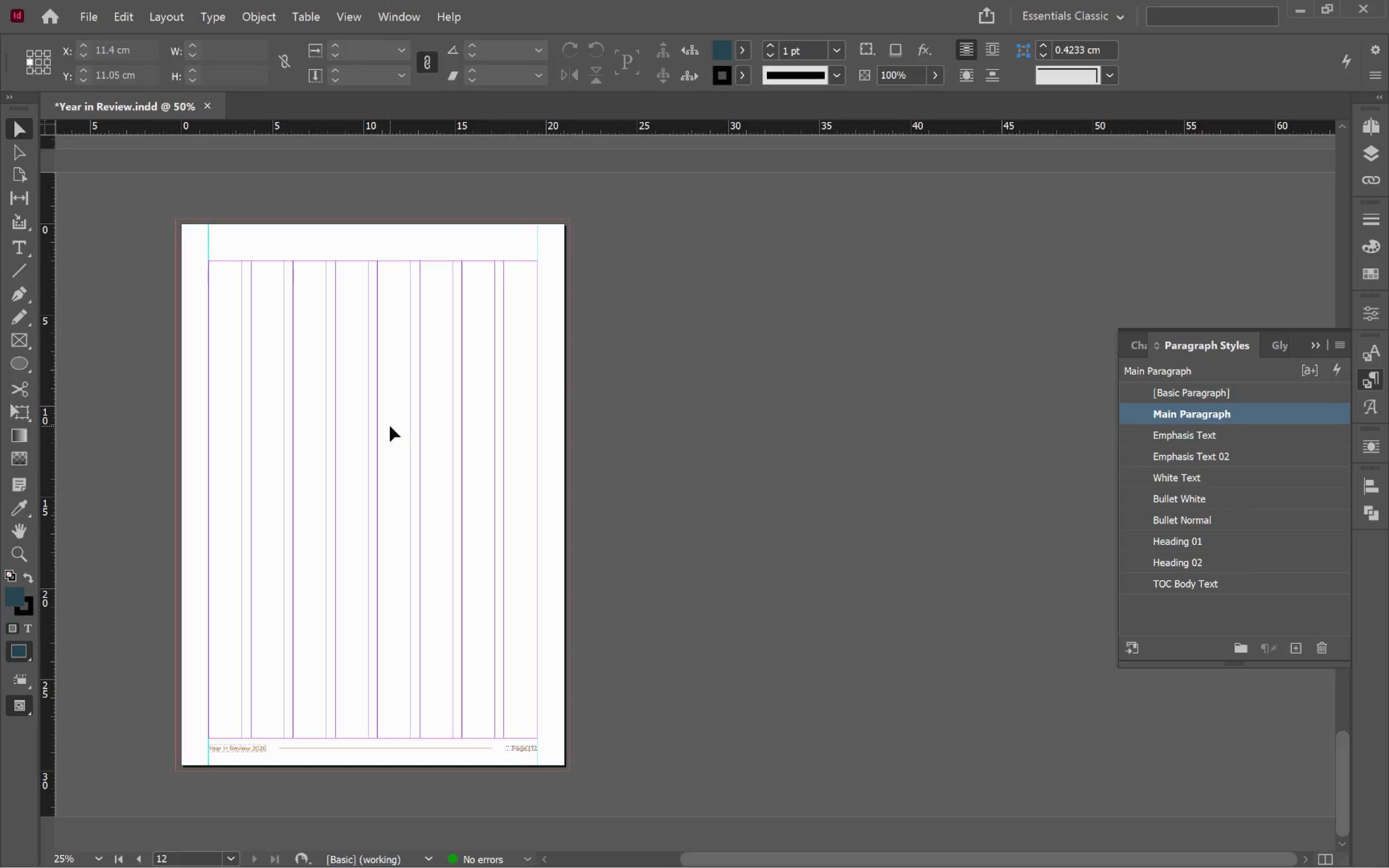 
key(Alt+Control+Shift+V)
 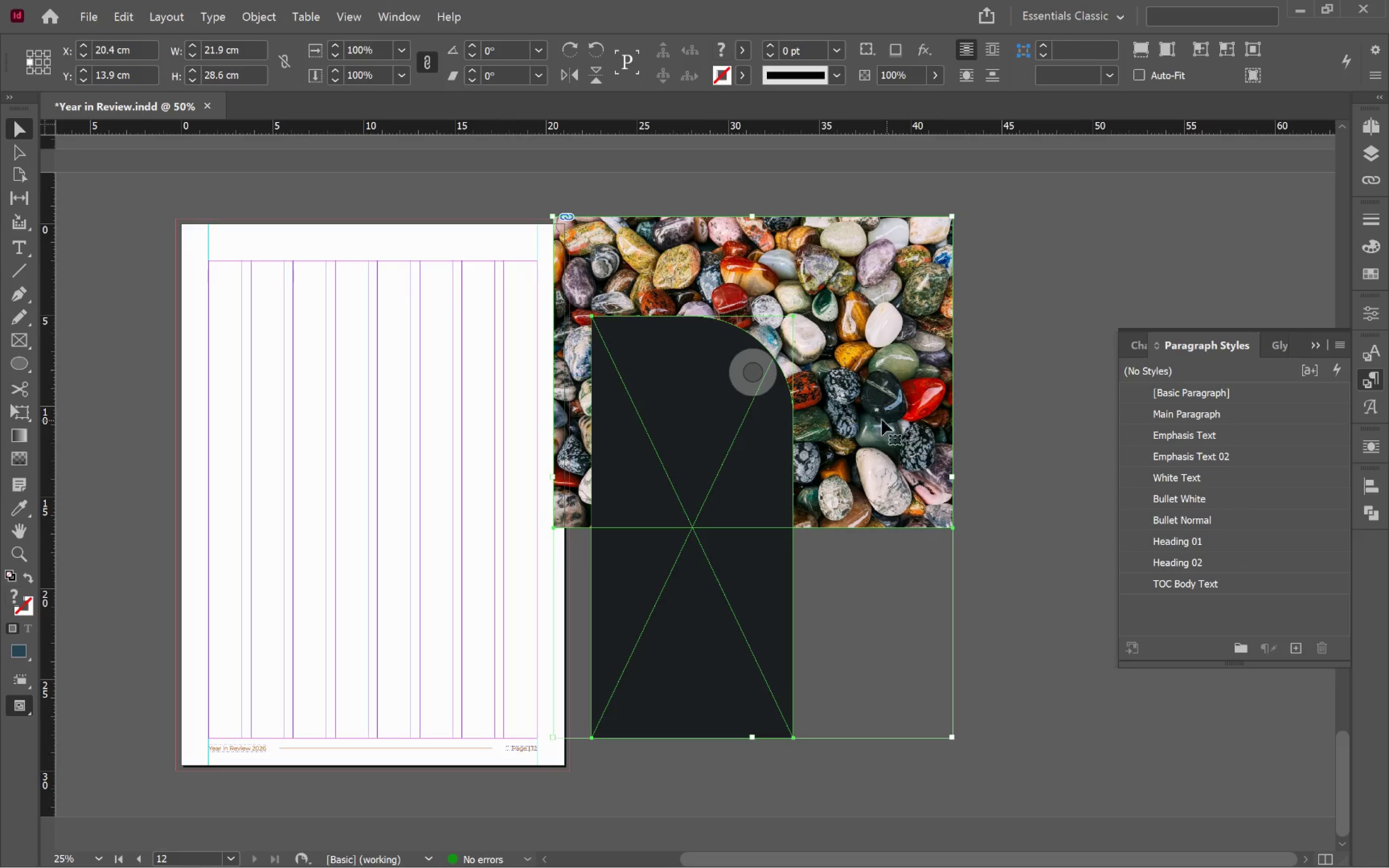 
left_click_drag(start_coordinate=[874, 412], to_coordinate=[497, 414])
 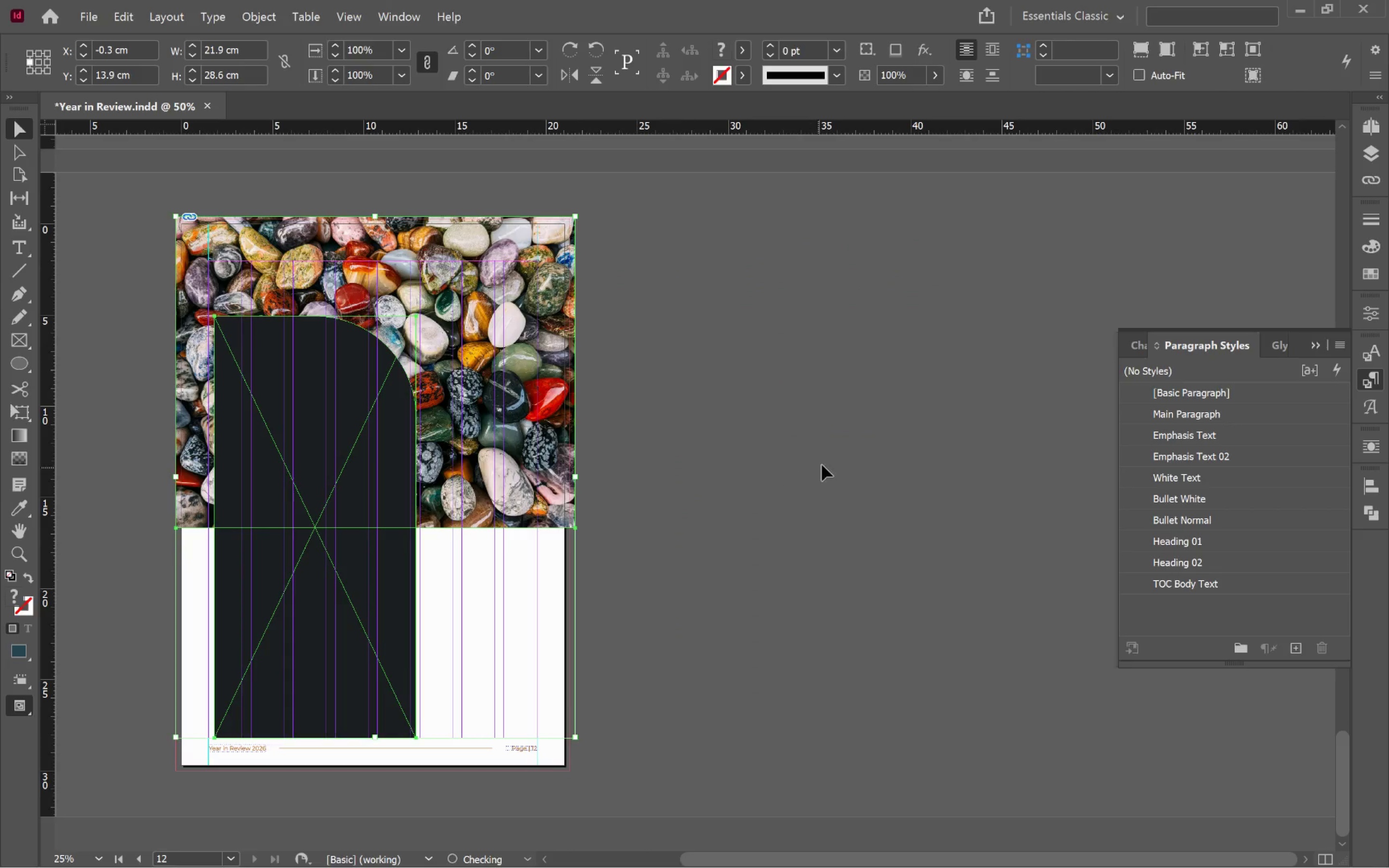 
hold_key(key=ShiftLeft, duration=1.89)
 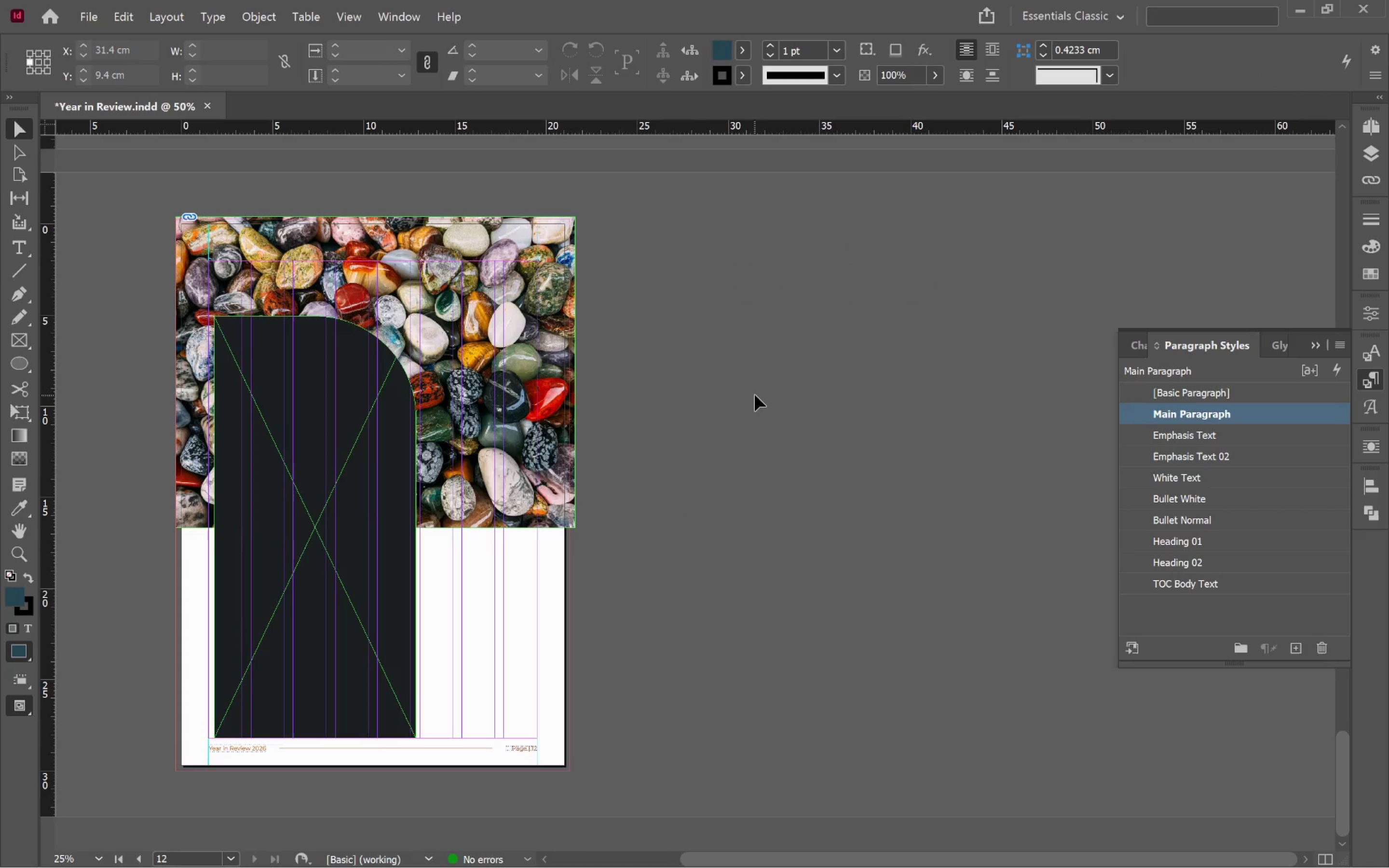 
key(W)
 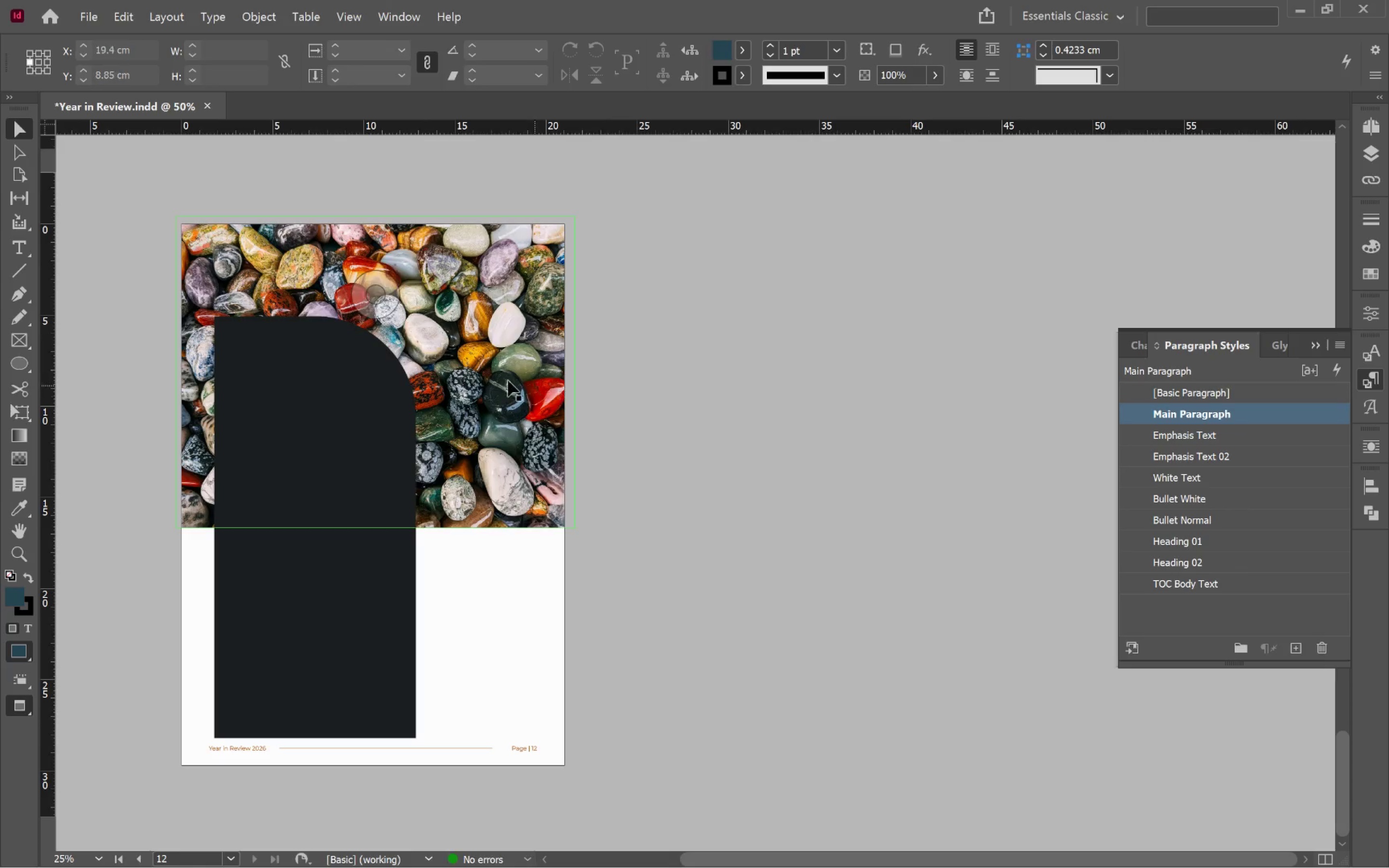 
left_click([504, 379])
 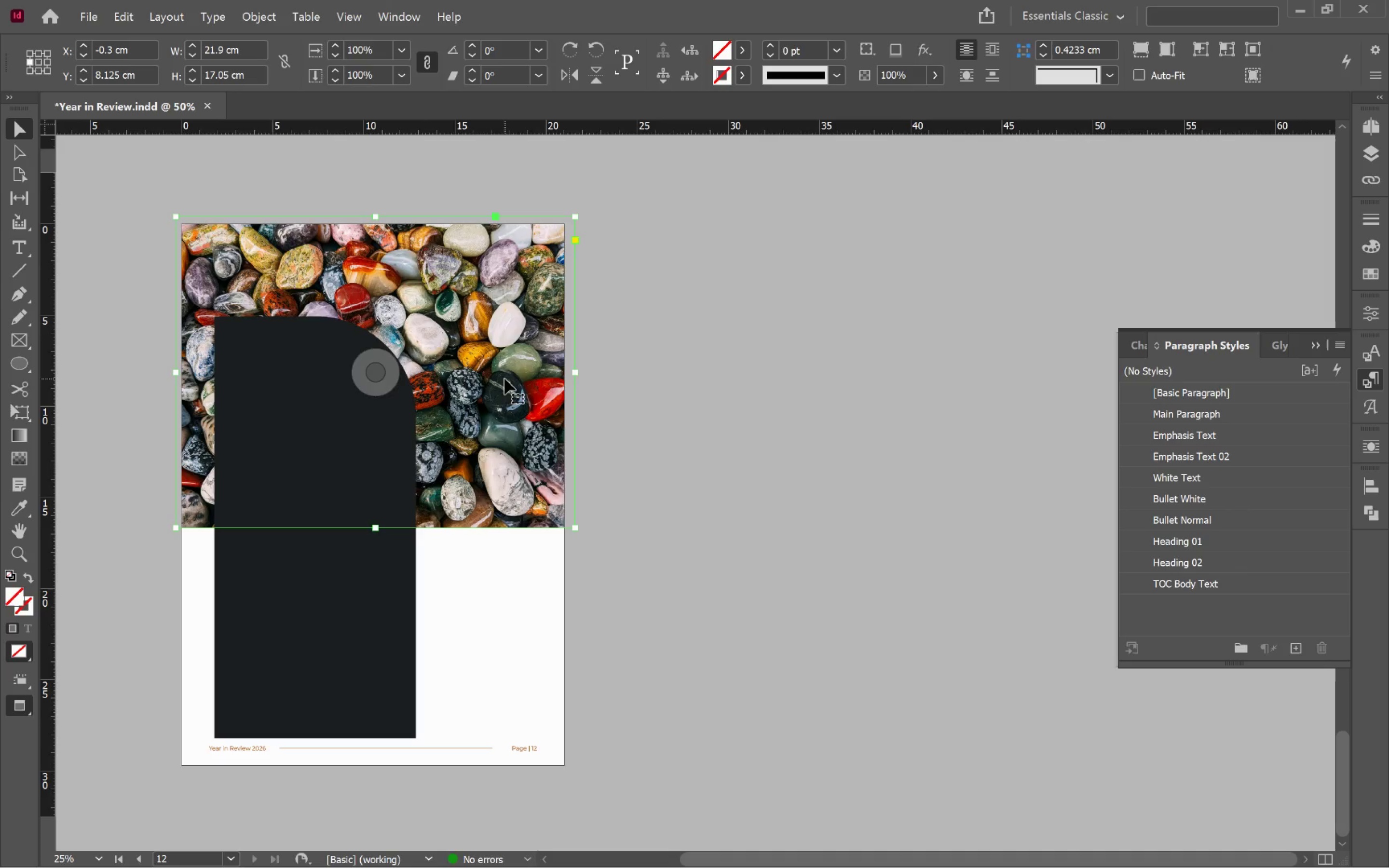 
key(Alt+Tab)
 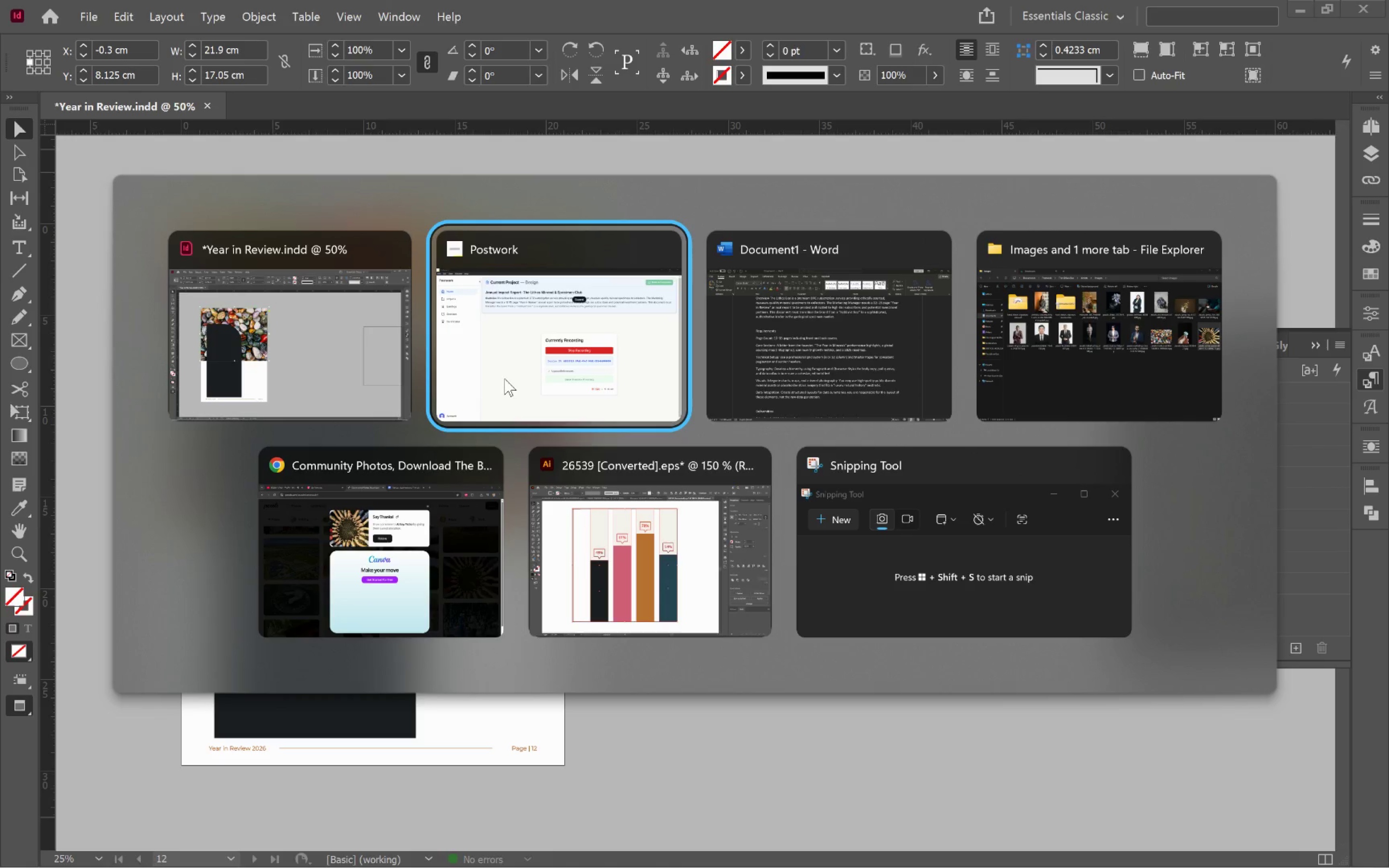 
key(Alt+Tab)
 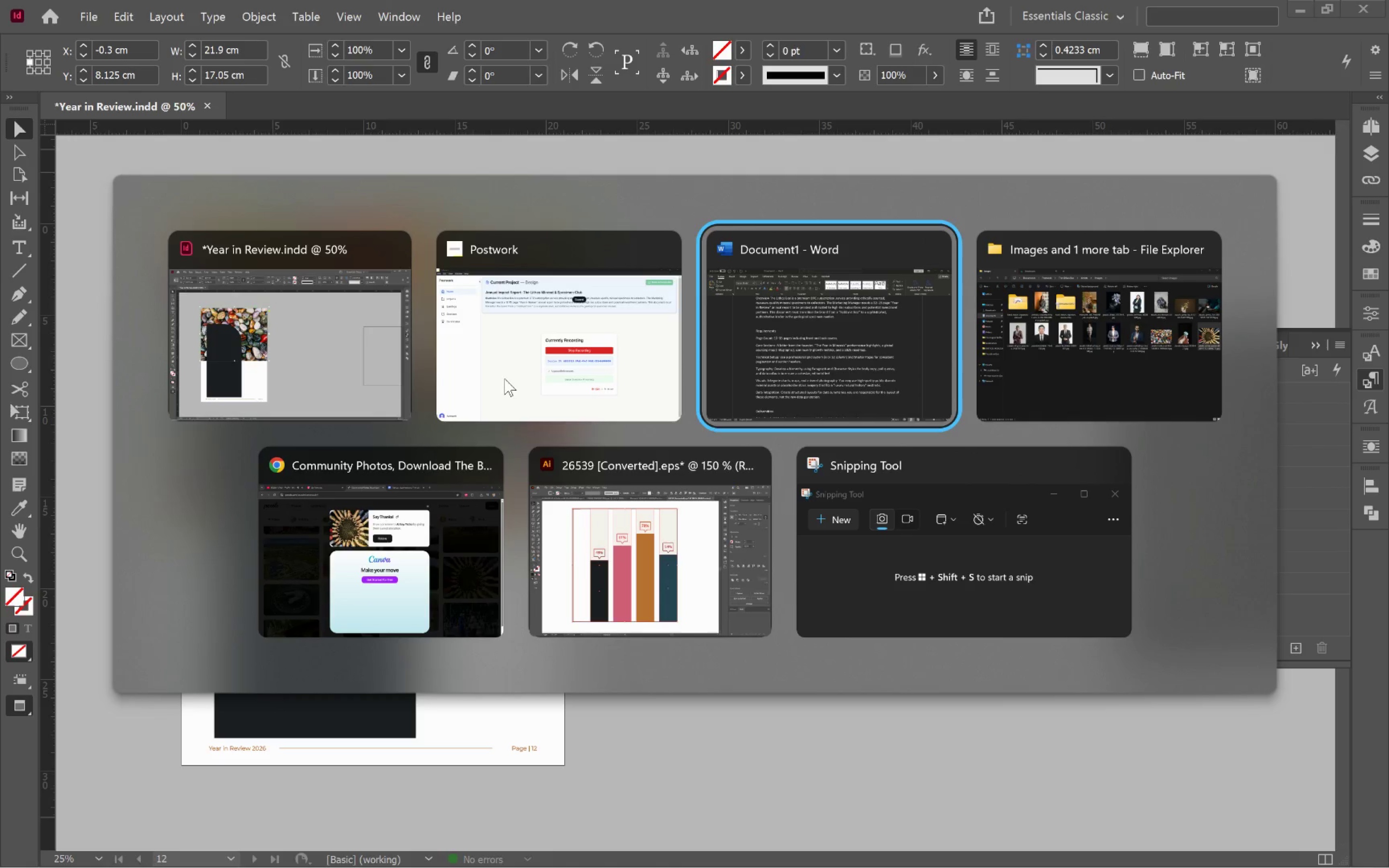 
key(Alt+Tab)
 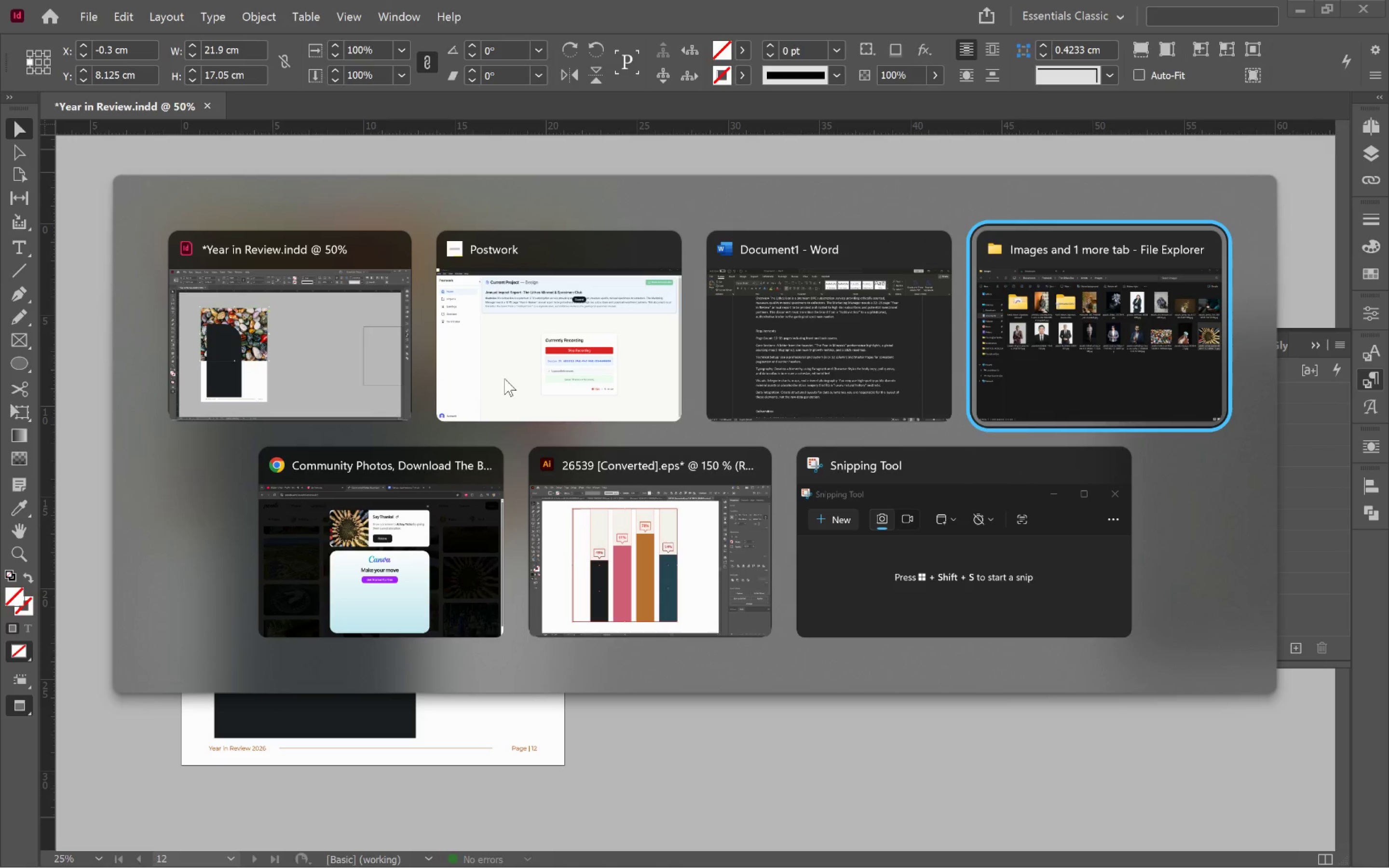 
key(Alt+Tab)
 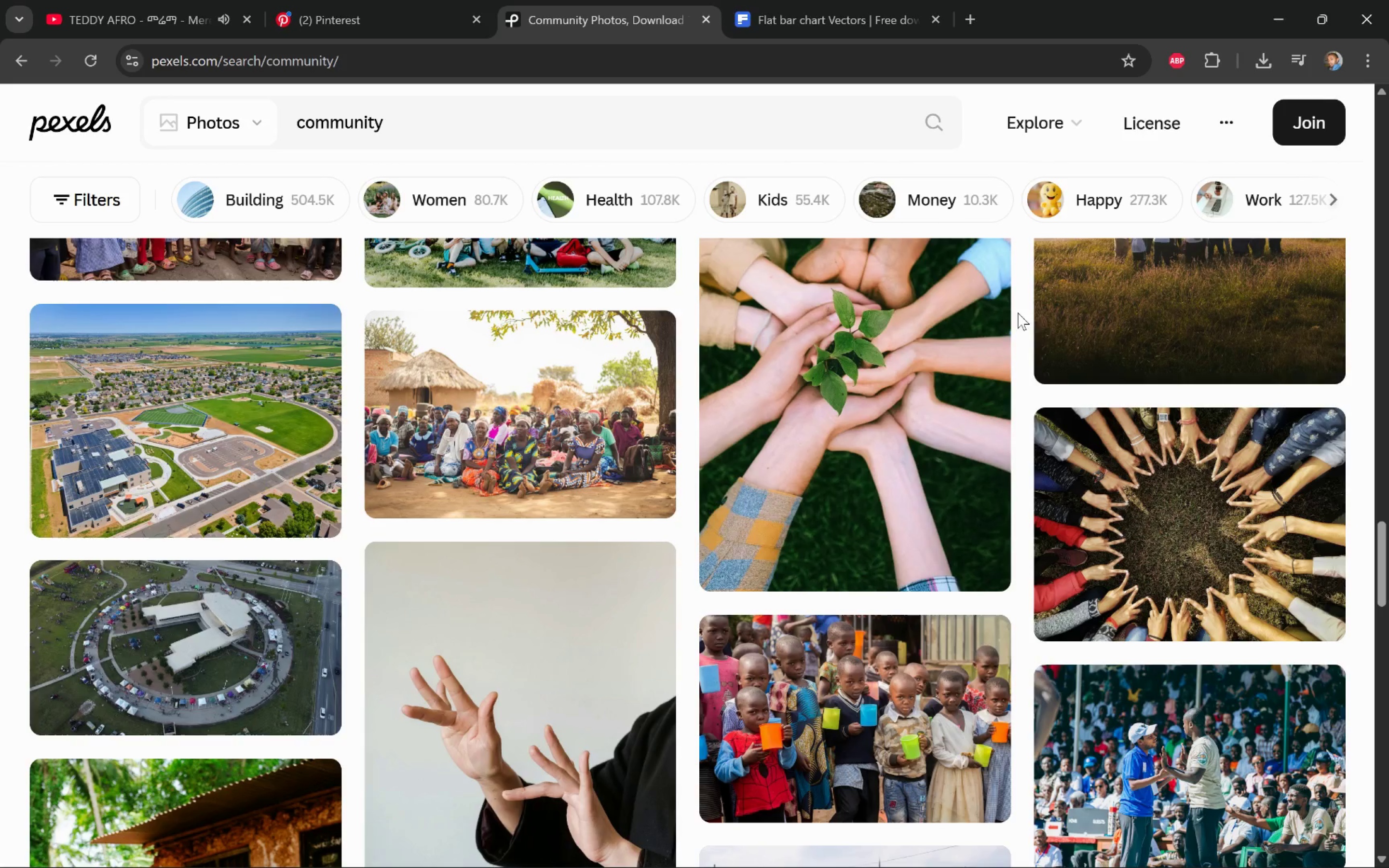 
left_click([463, 124])
 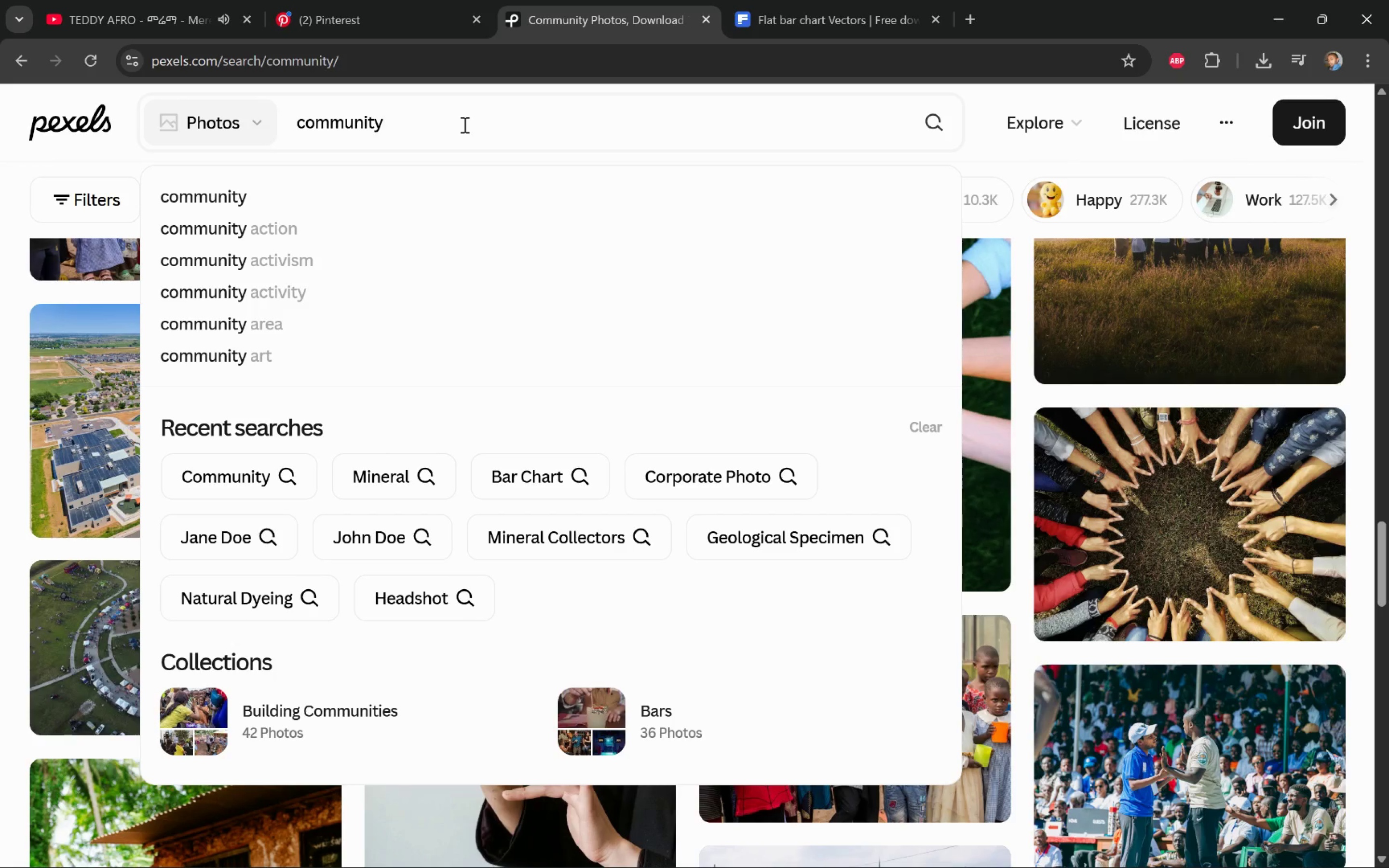 
key(Control+Backspace)
 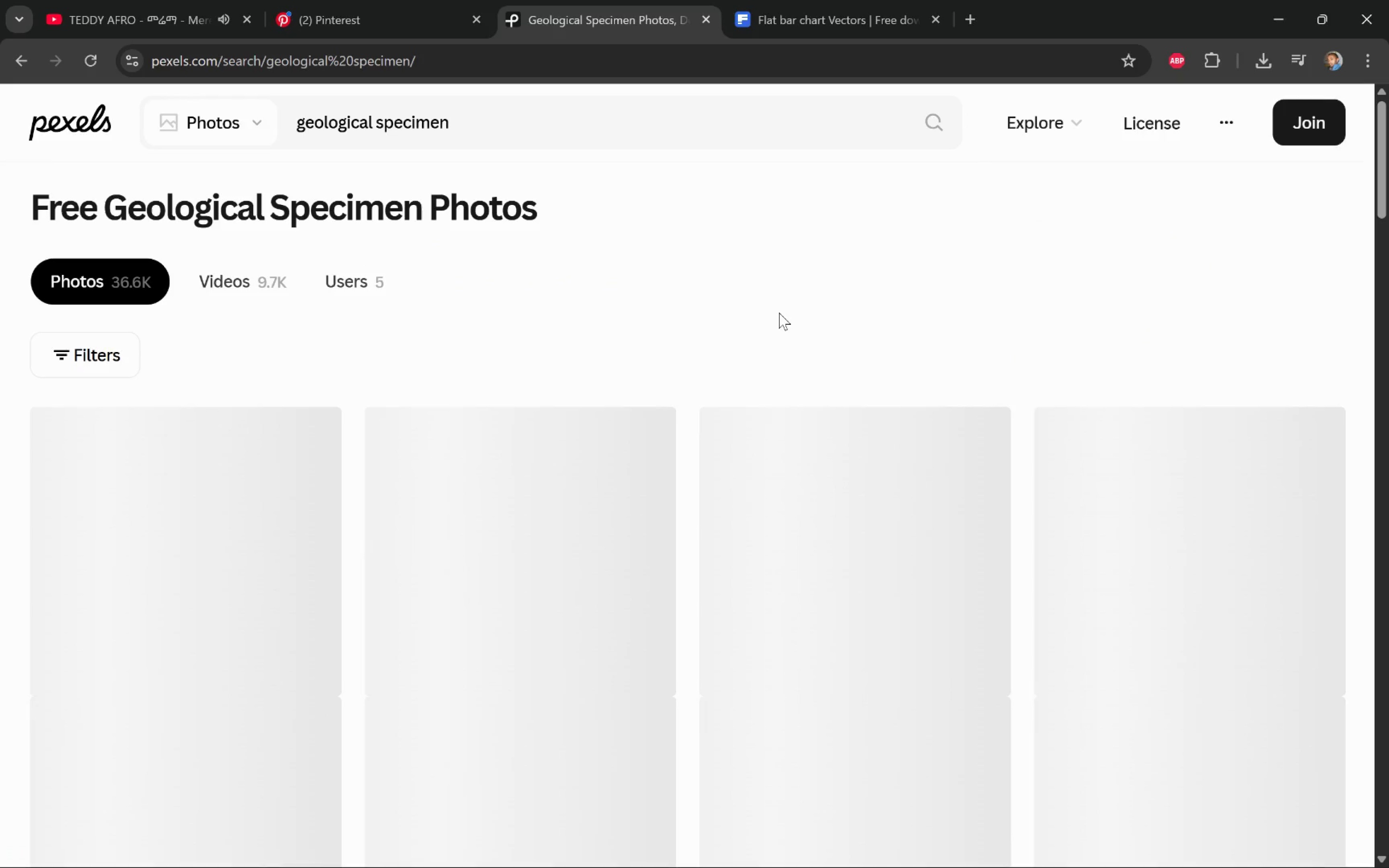 
wait(6.93)
 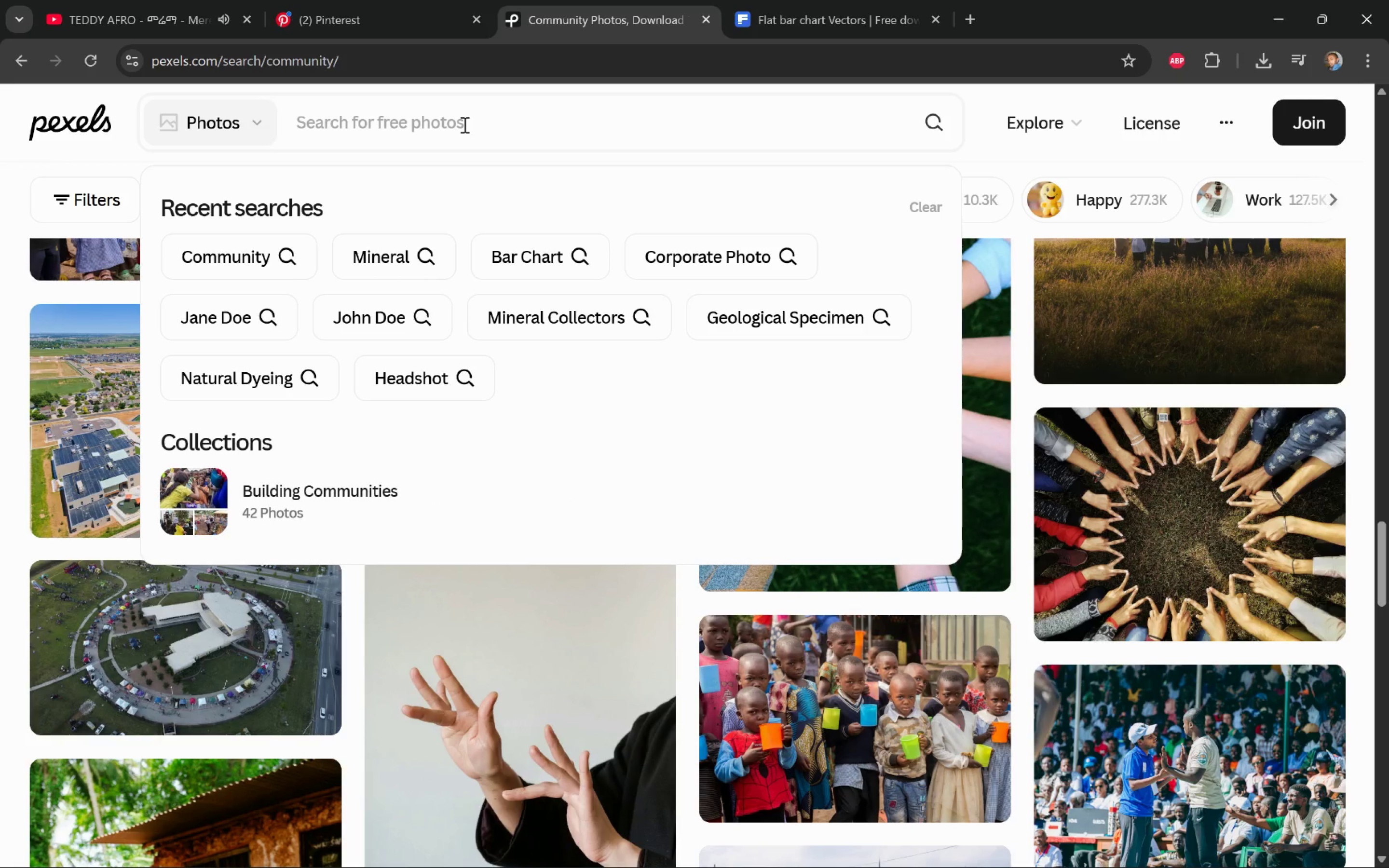 
scroll: coordinate [688, 296], scroll_direction: down, amount: 25.0
 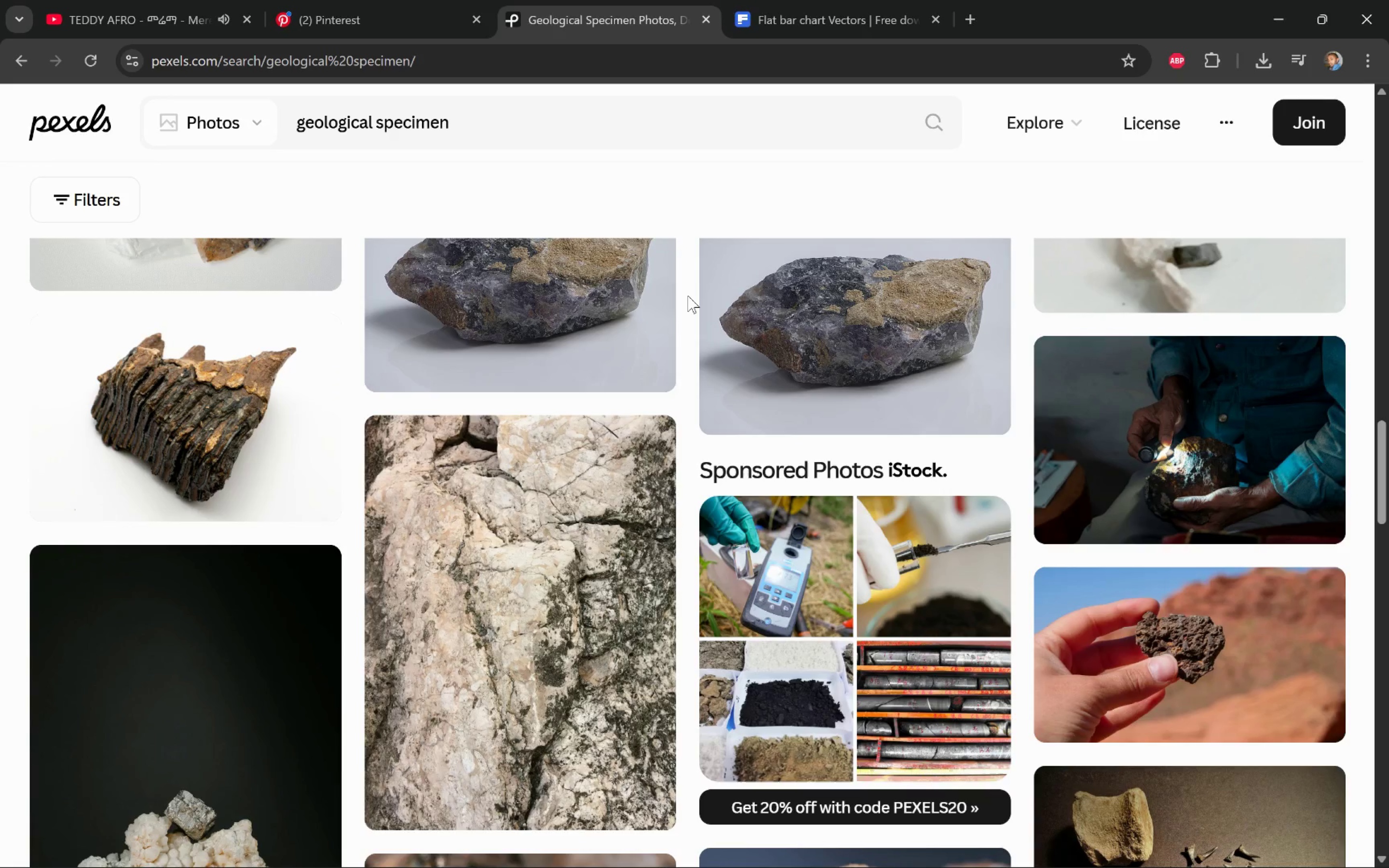 
scroll: coordinate [688, 296], scroll_direction: down, amount: 5.0
 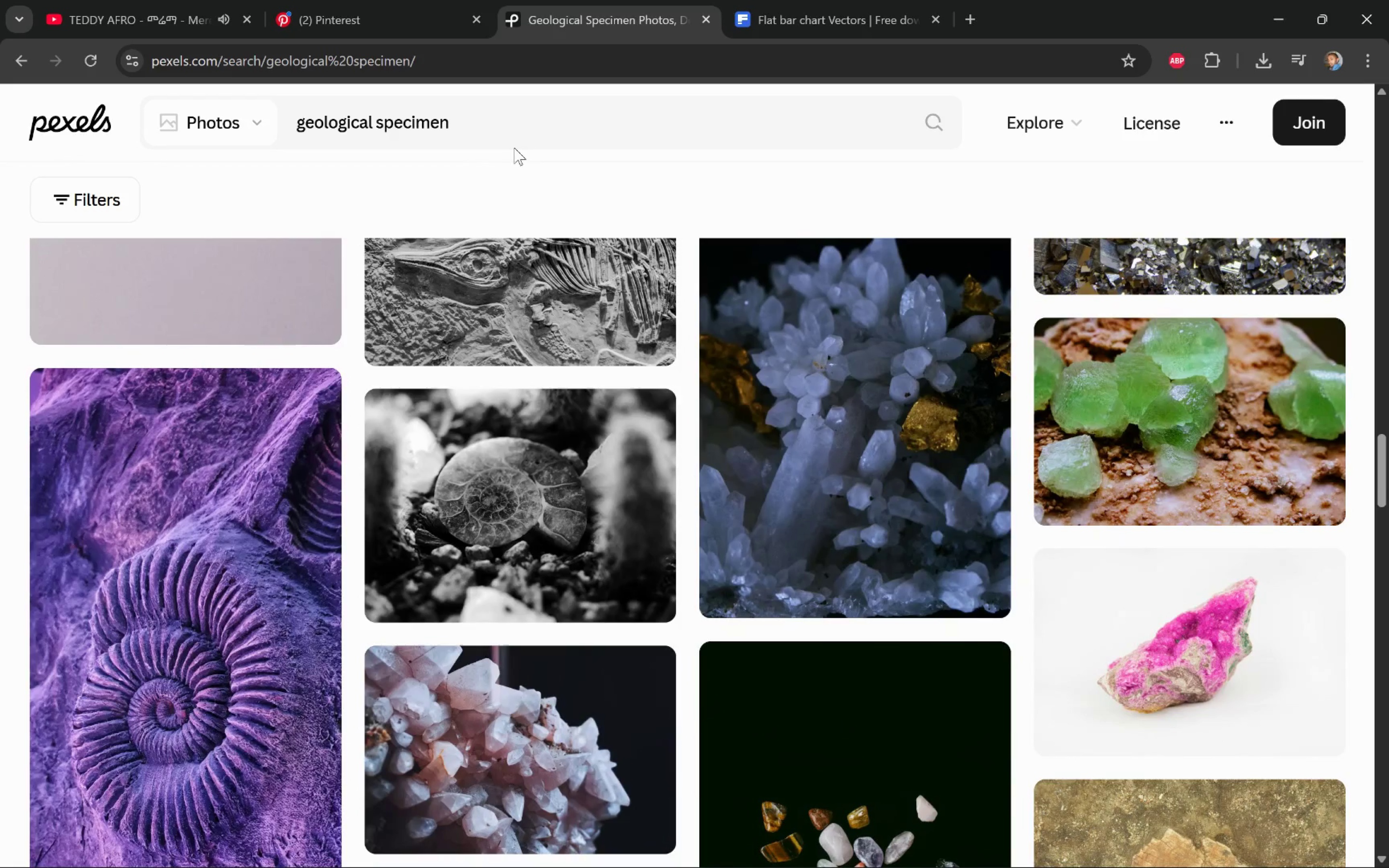 
left_click([525, 126])
 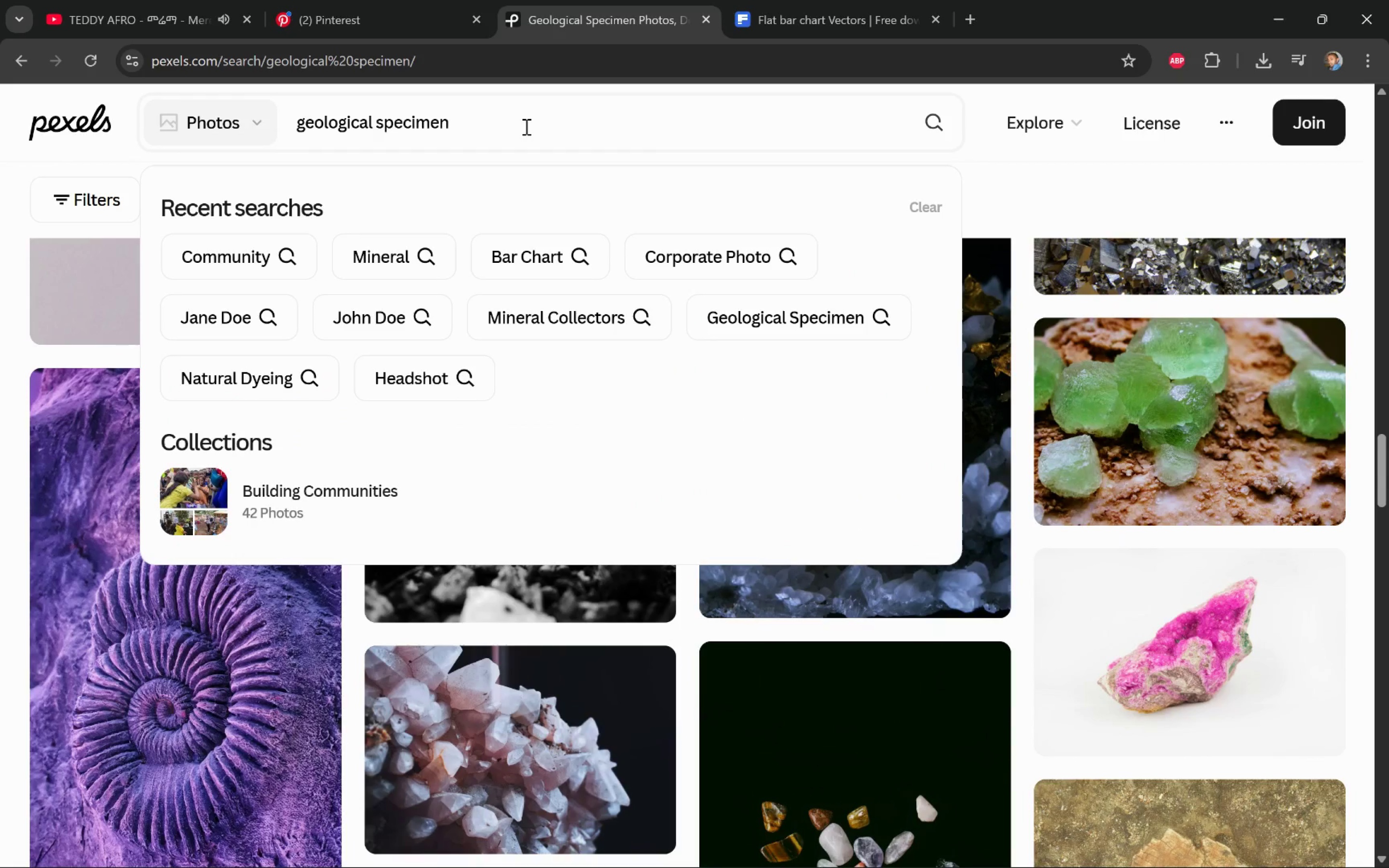 
key(Control+Backspace)
 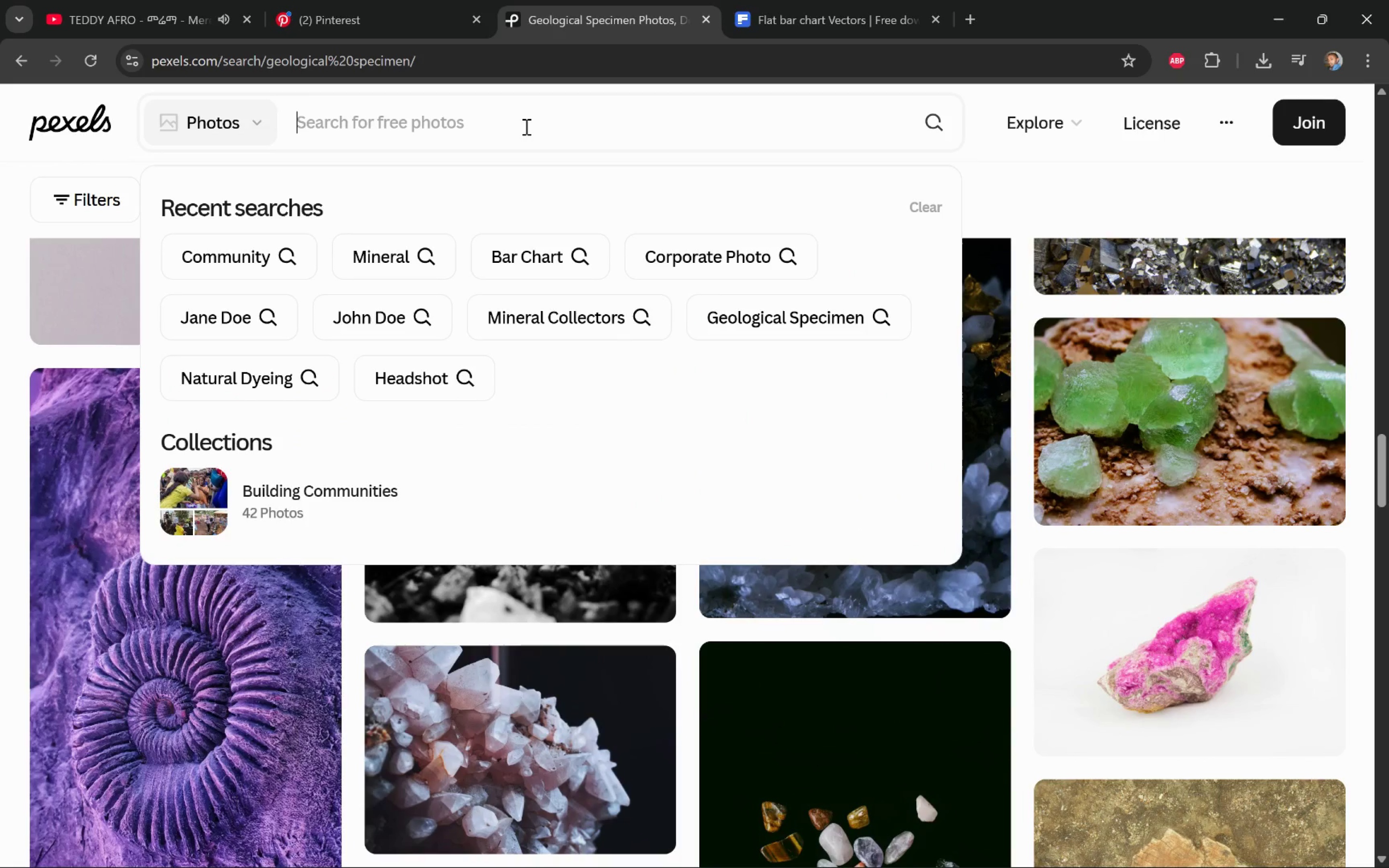 
key(Control+Backspace)
 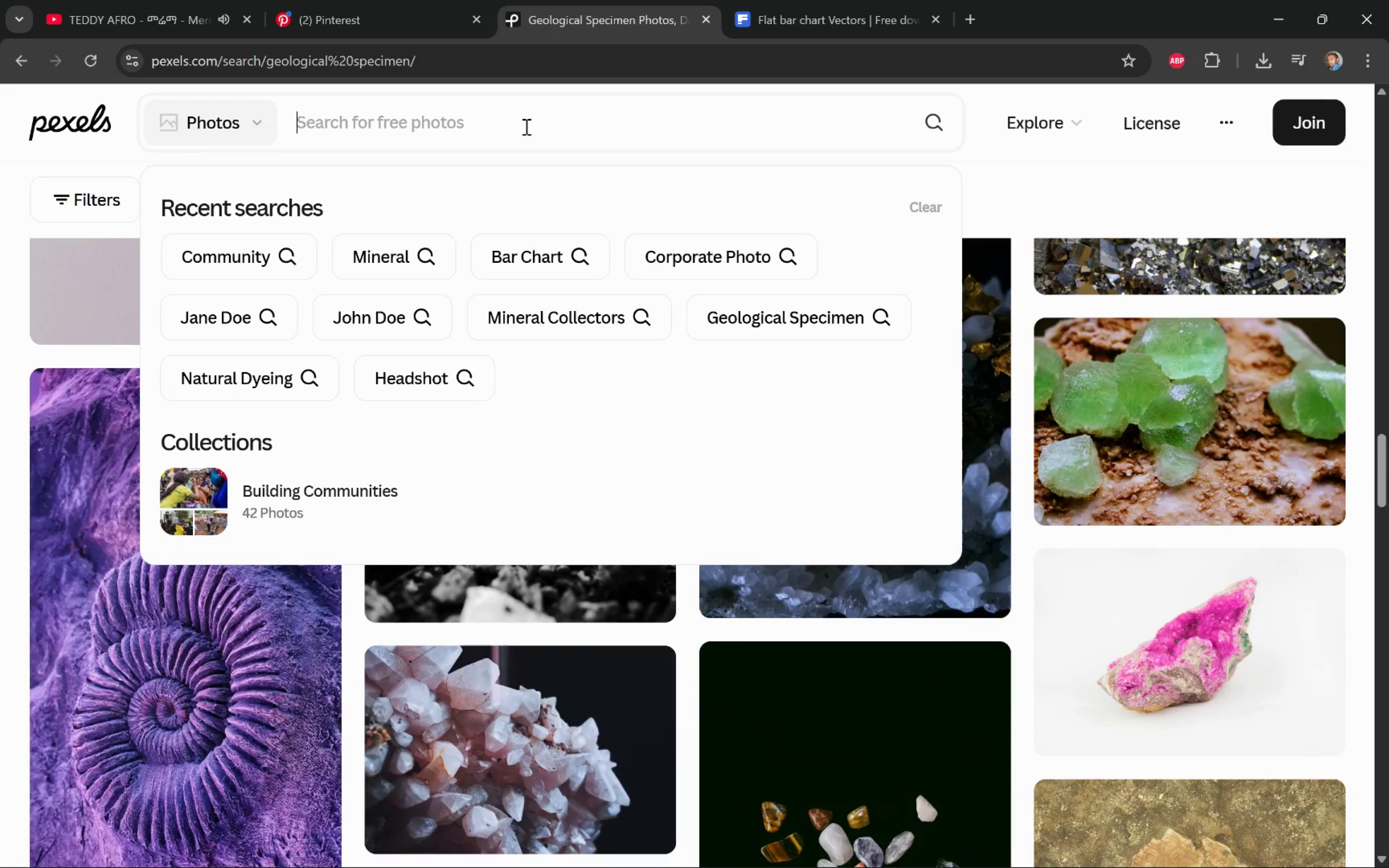 
key(Control+Backspace)
 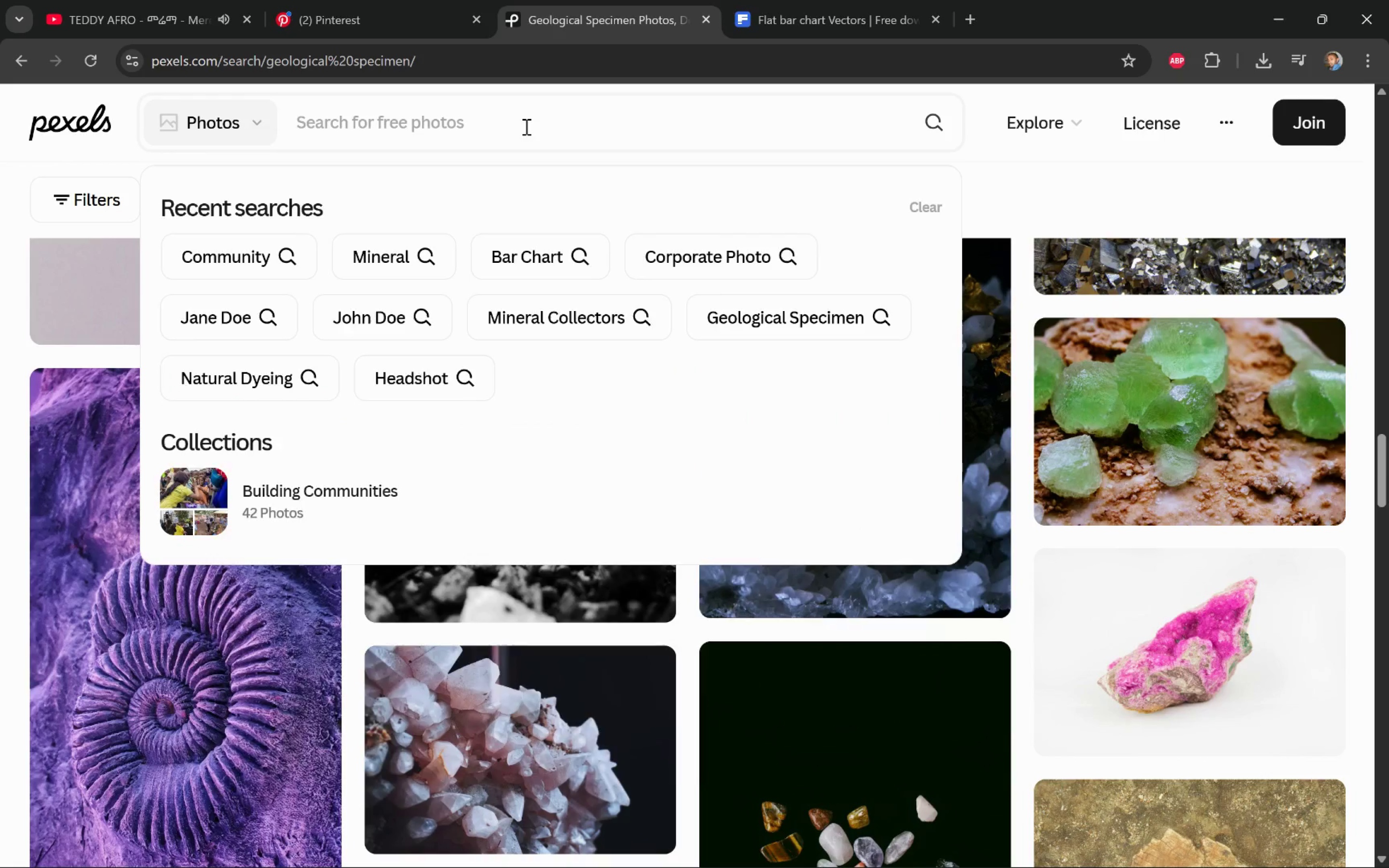 
type(mineral collection)
 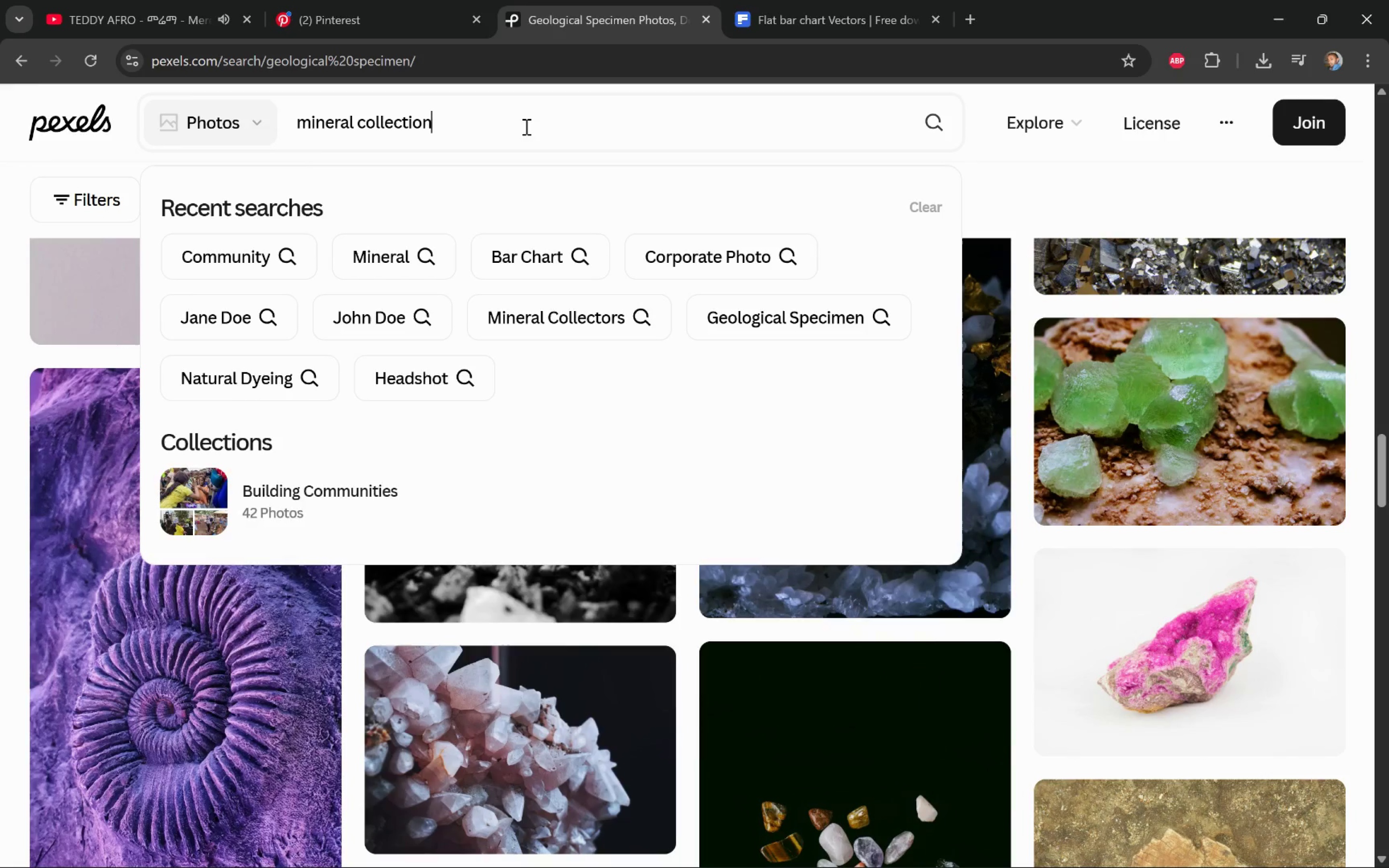 
key(Enter)
 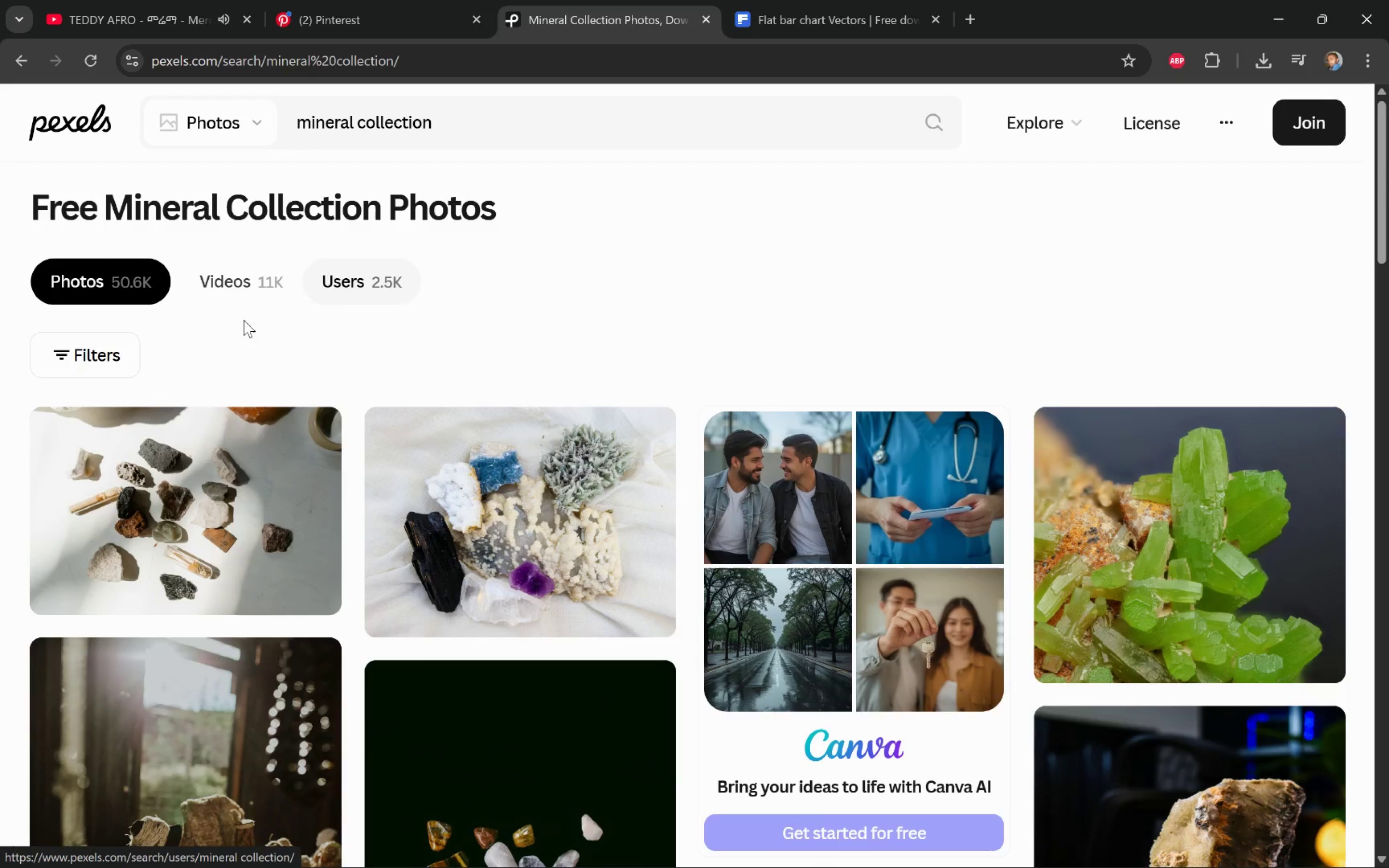 
left_click([93, 361])
 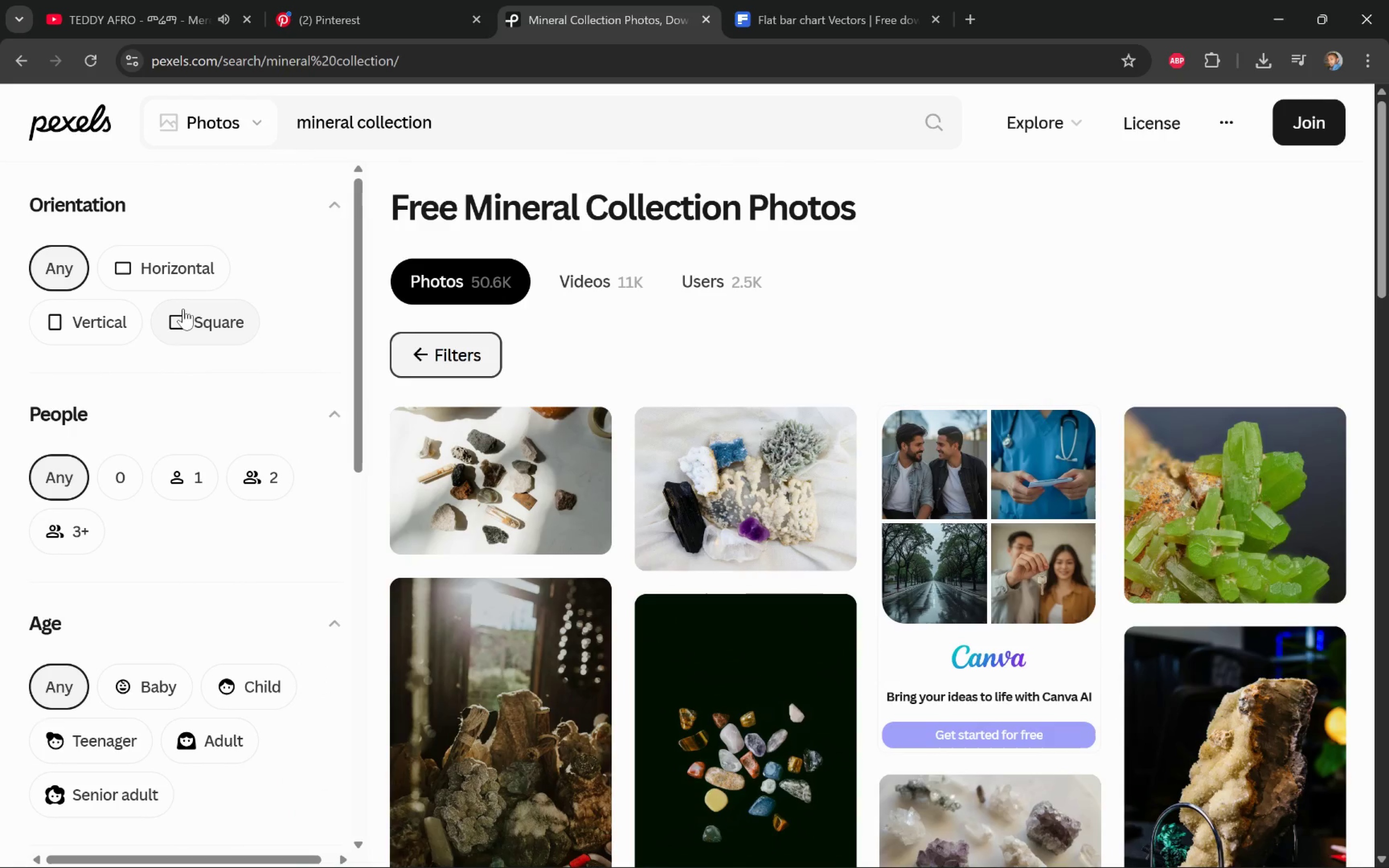 
left_click([174, 272])
 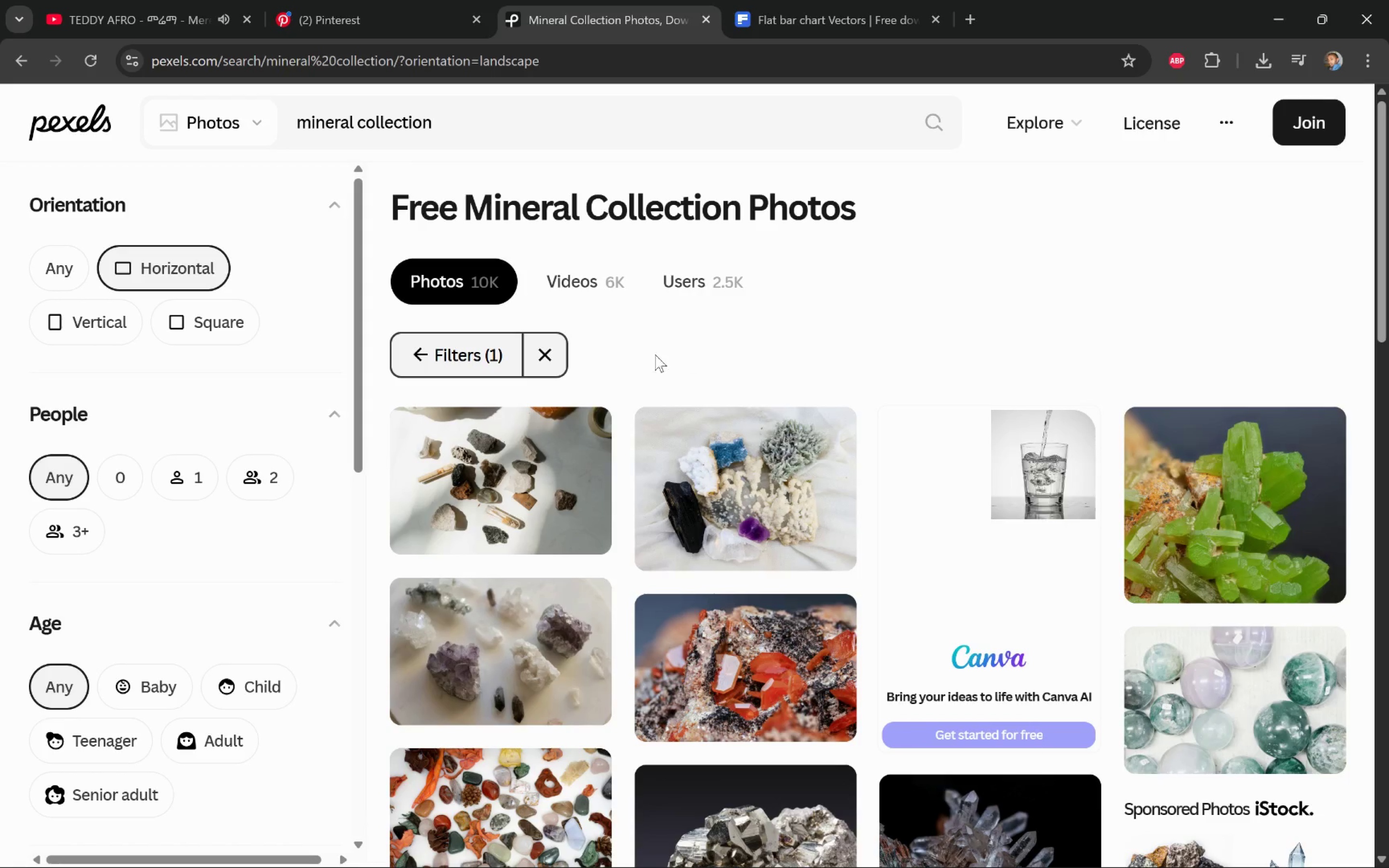 
left_click([625, 378])
 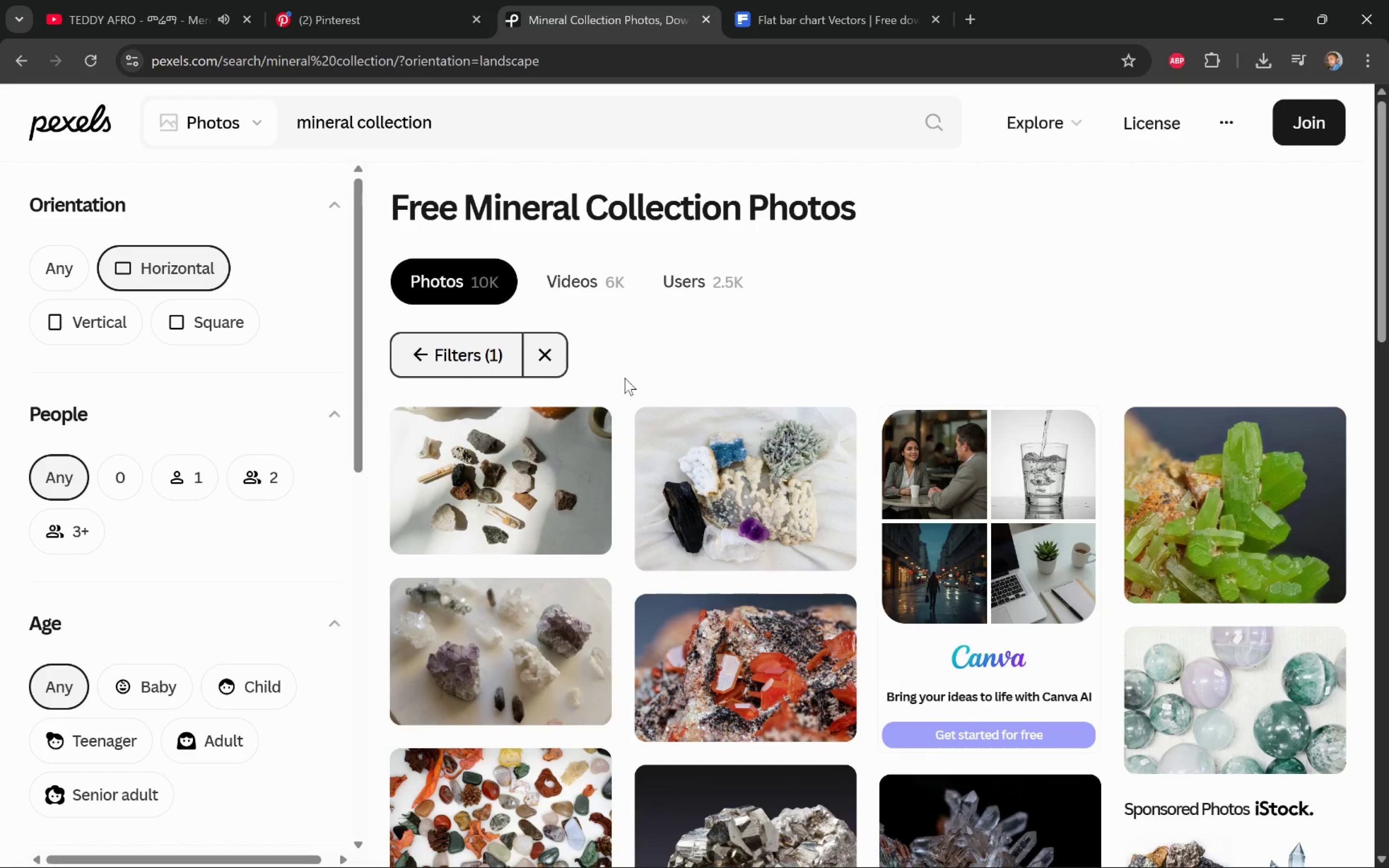 
scroll: coordinate [588, 557], scroll_direction: down, amount: 12.0
 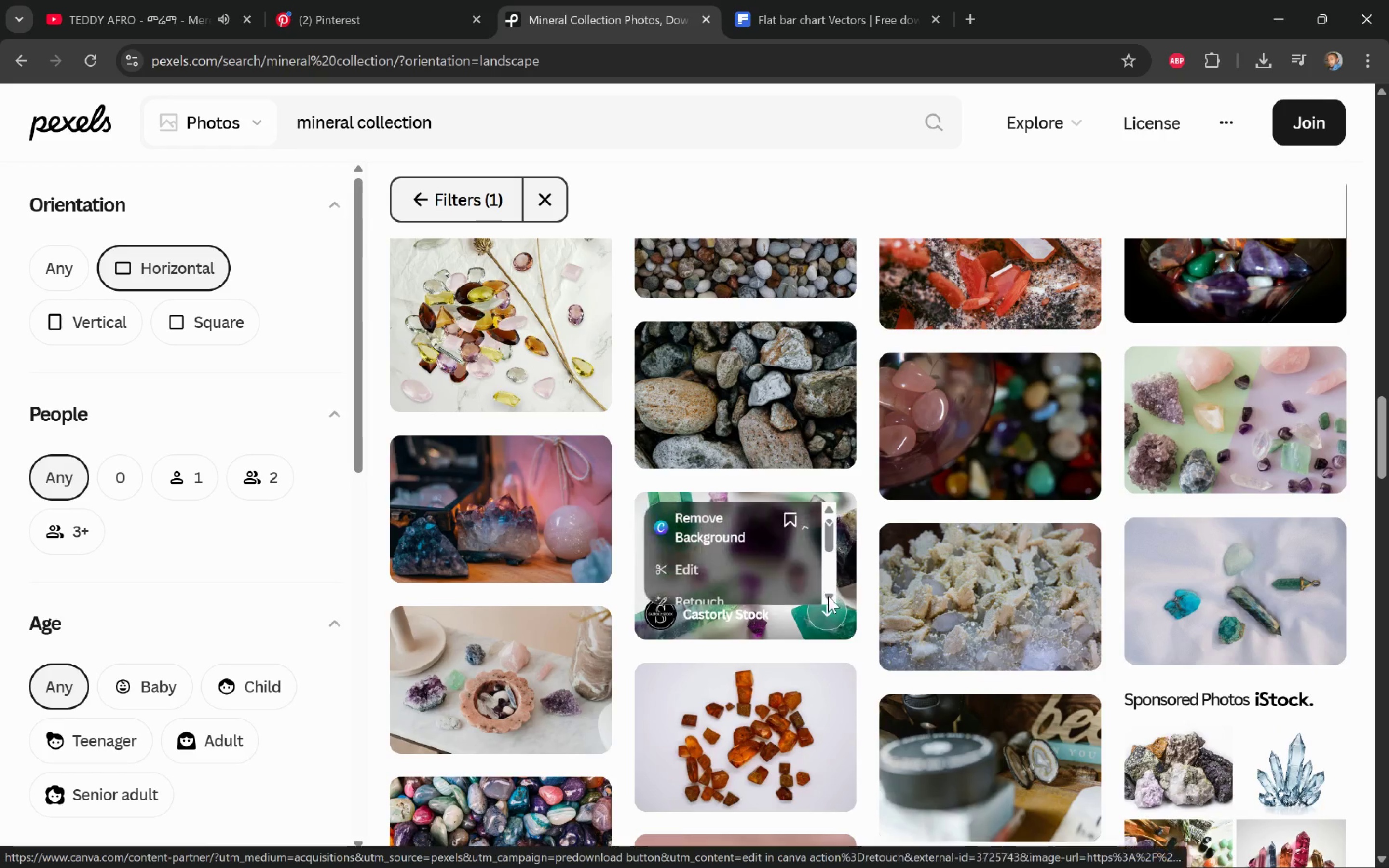 
left_click([833, 617])
 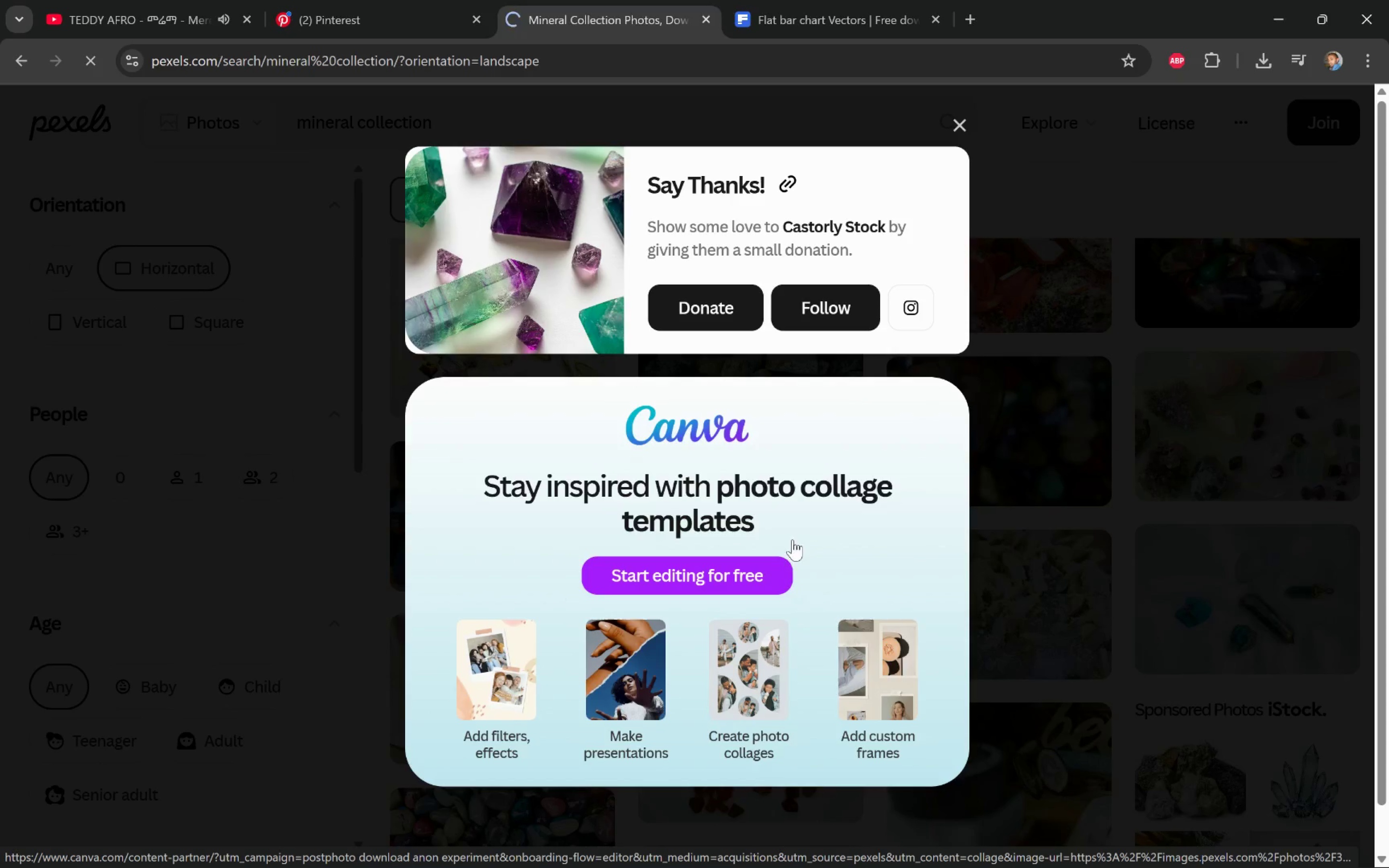 
left_click([1020, 450])
 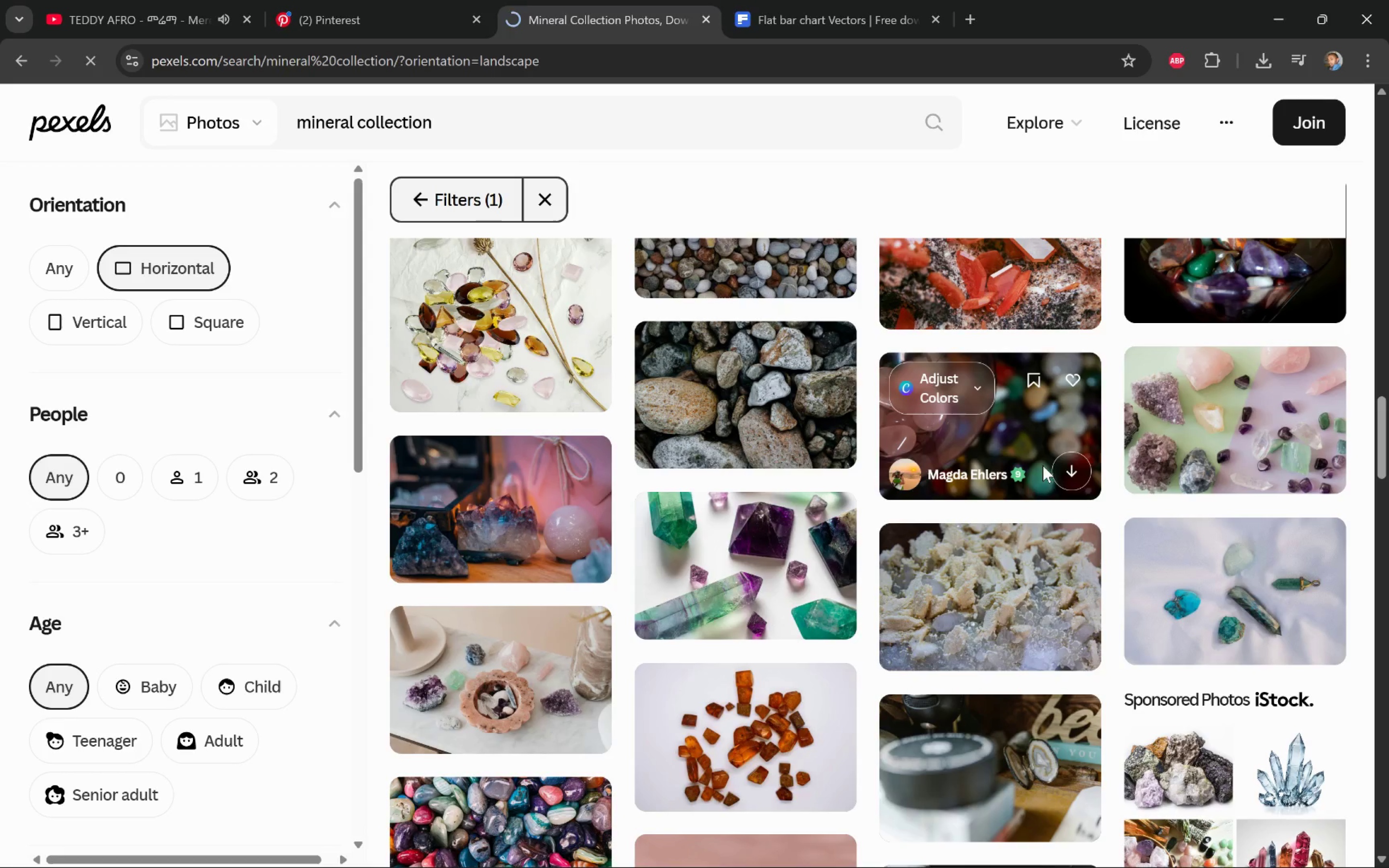 
key(Alt+Tab)
 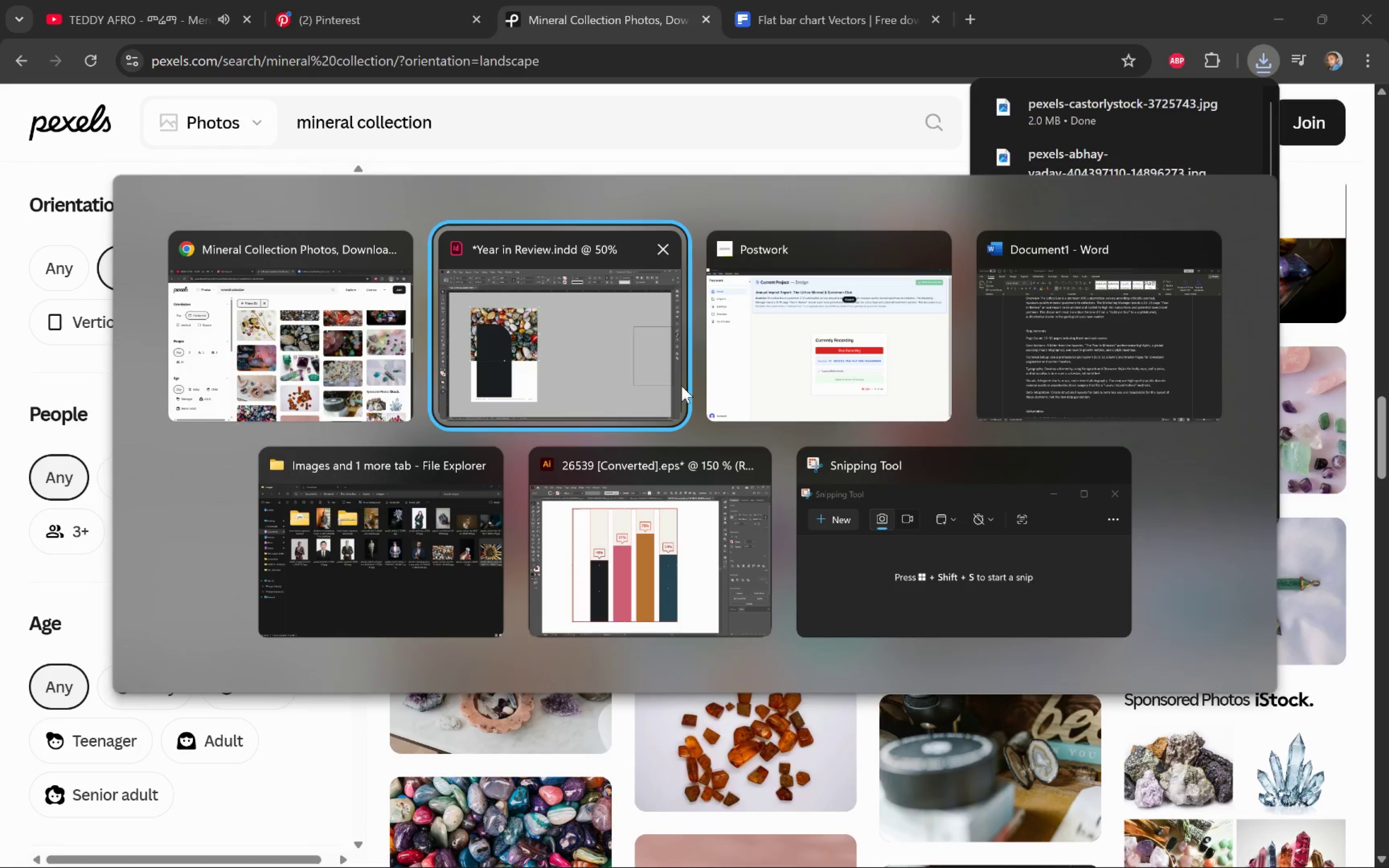 
left_click([781, 375])